 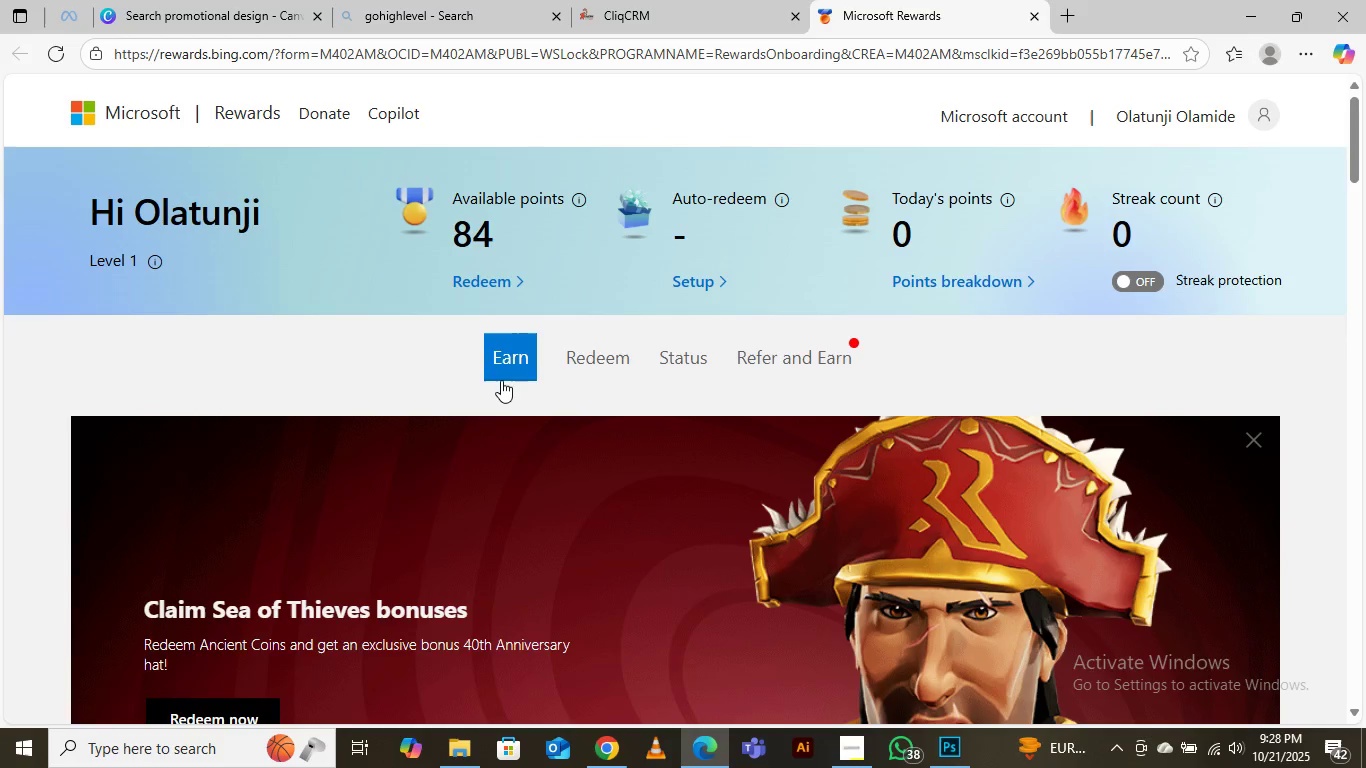 
left_click([170, 10])
 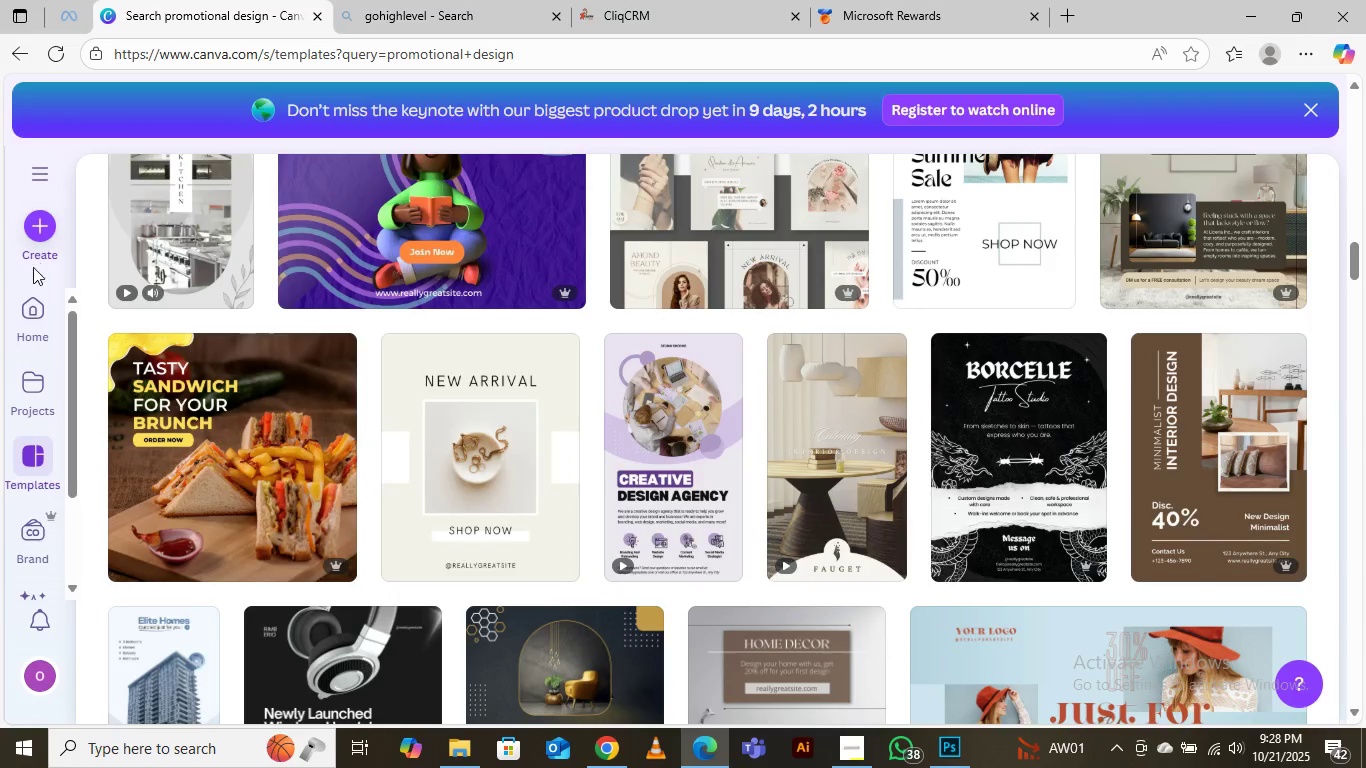 
left_click([24, 326])
 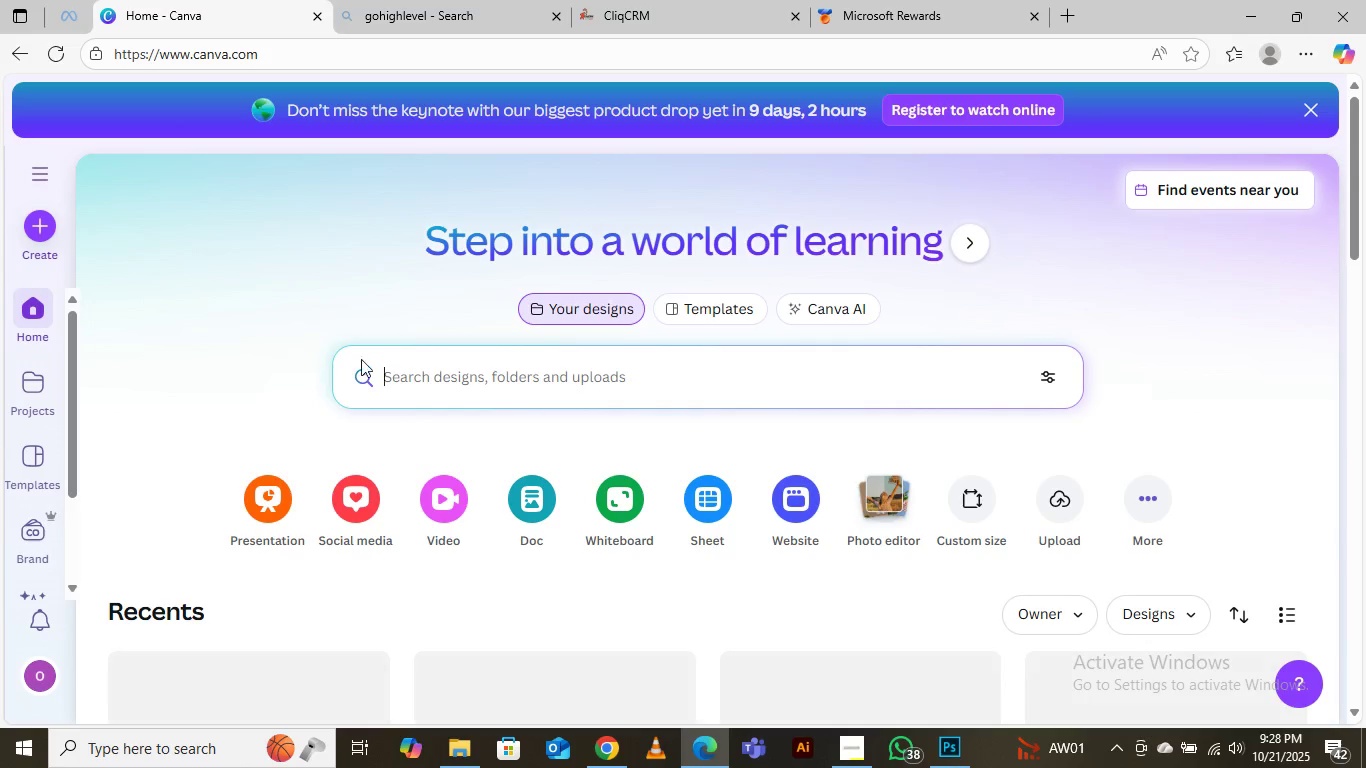 
wait(7.12)
 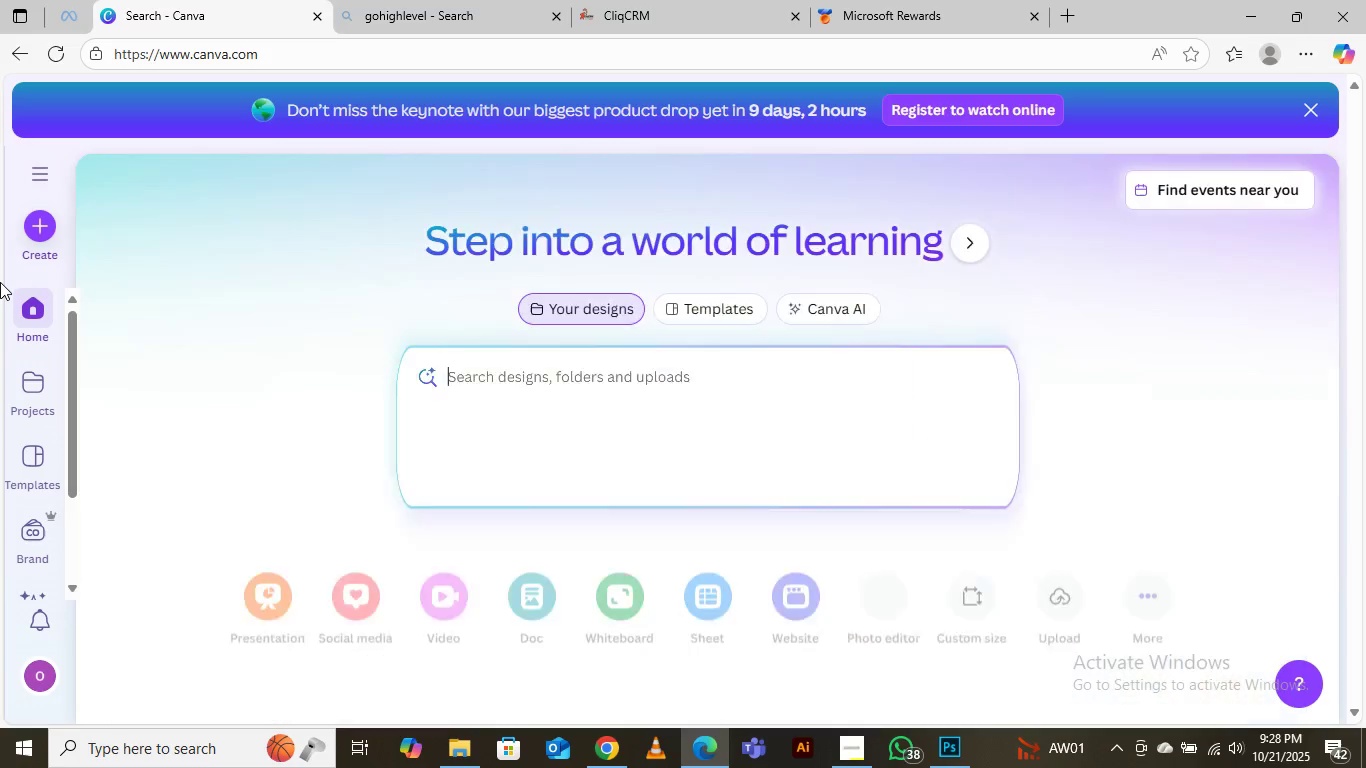 
scroll: coordinate [525, 445], scroll_direction: down, amount: 1.0
 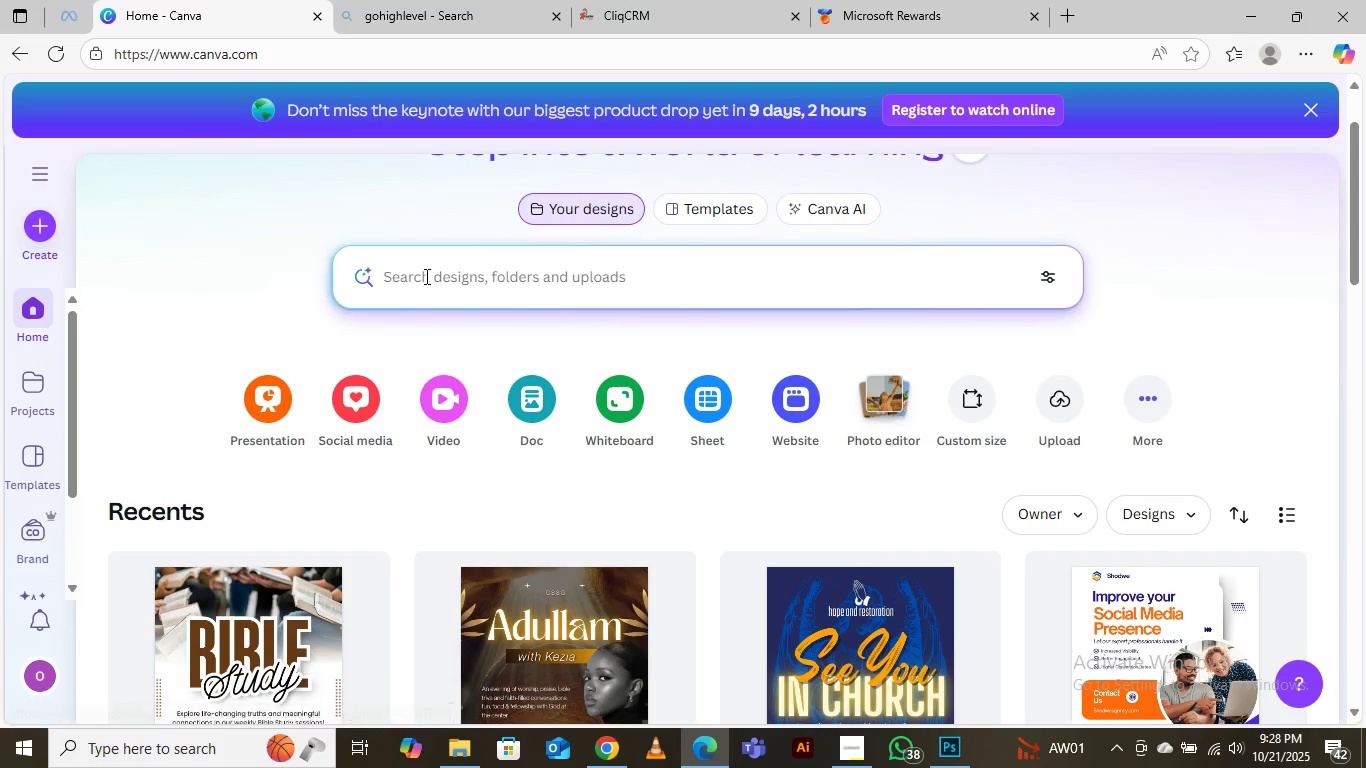 
left_click([423, 267])
 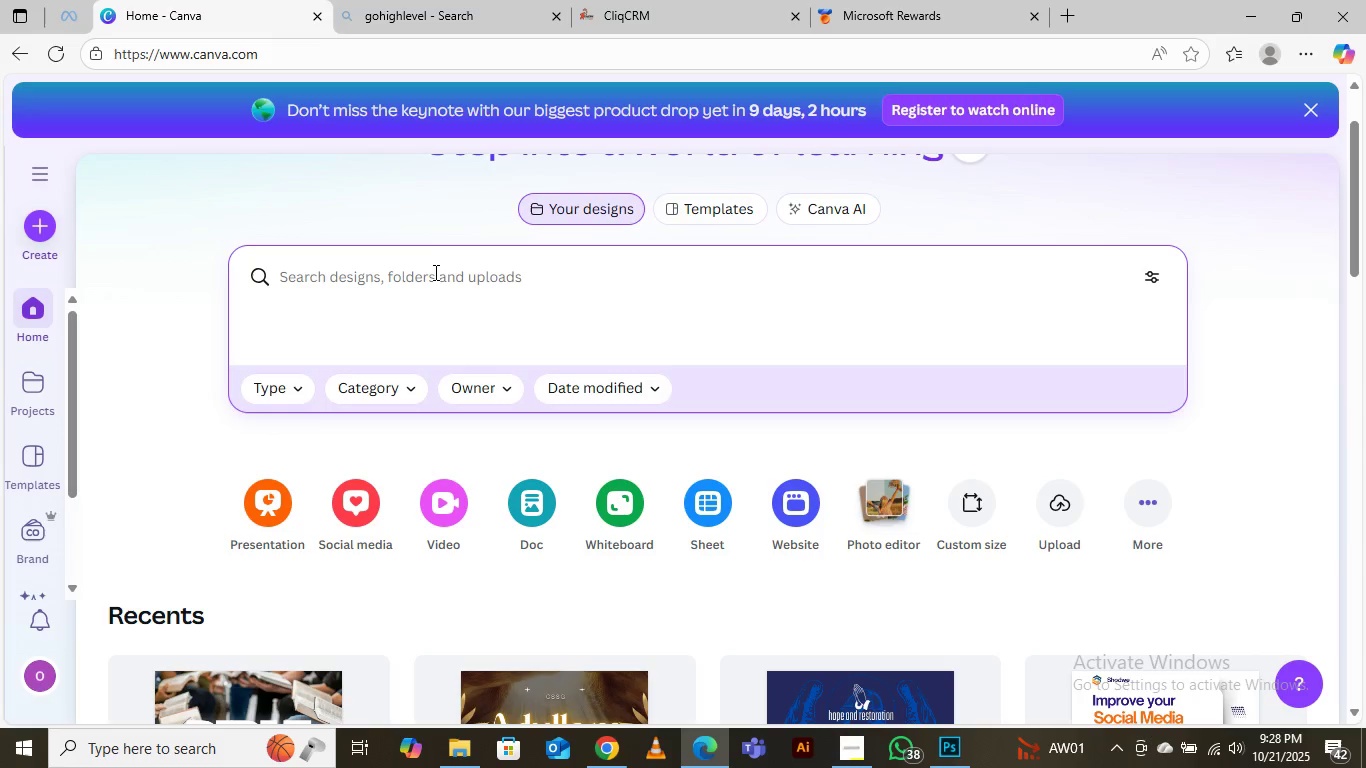 
type(Grand opening design)
 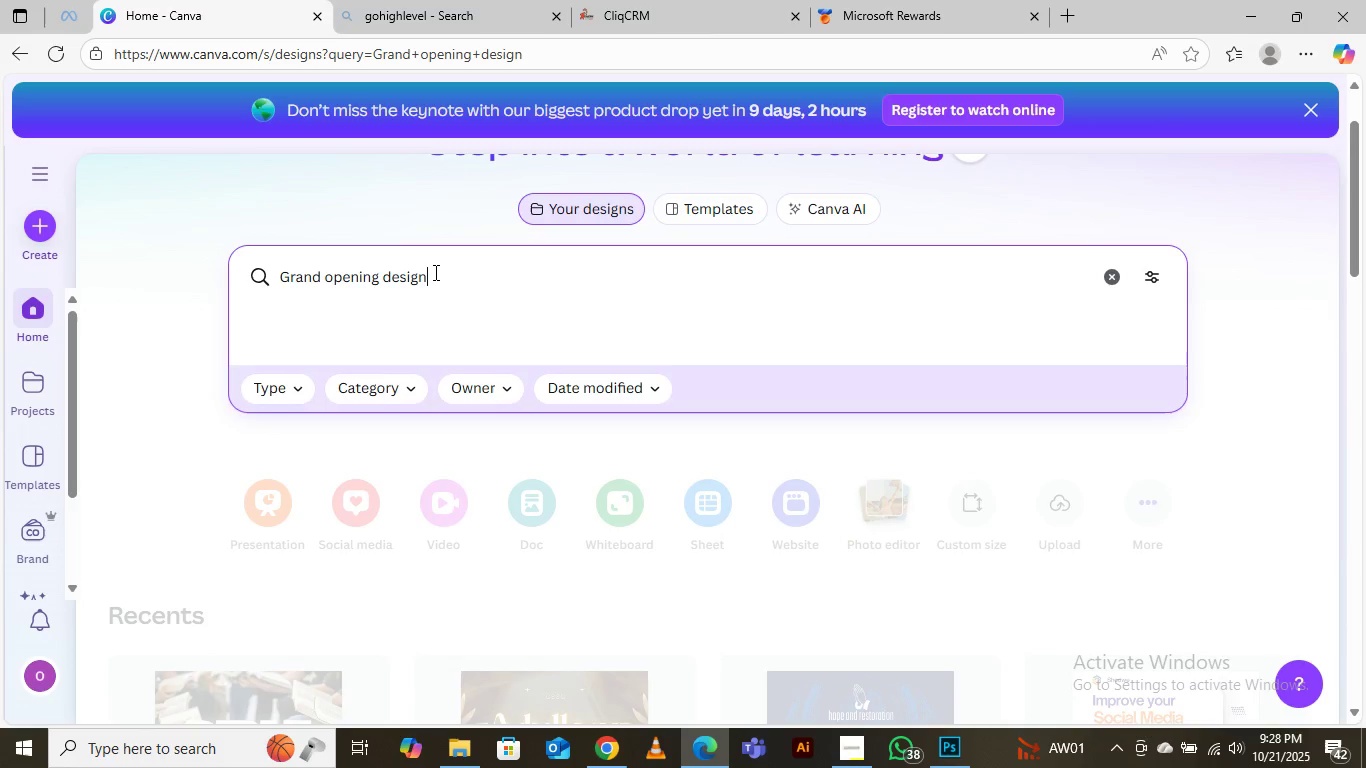 
key(Enter)
 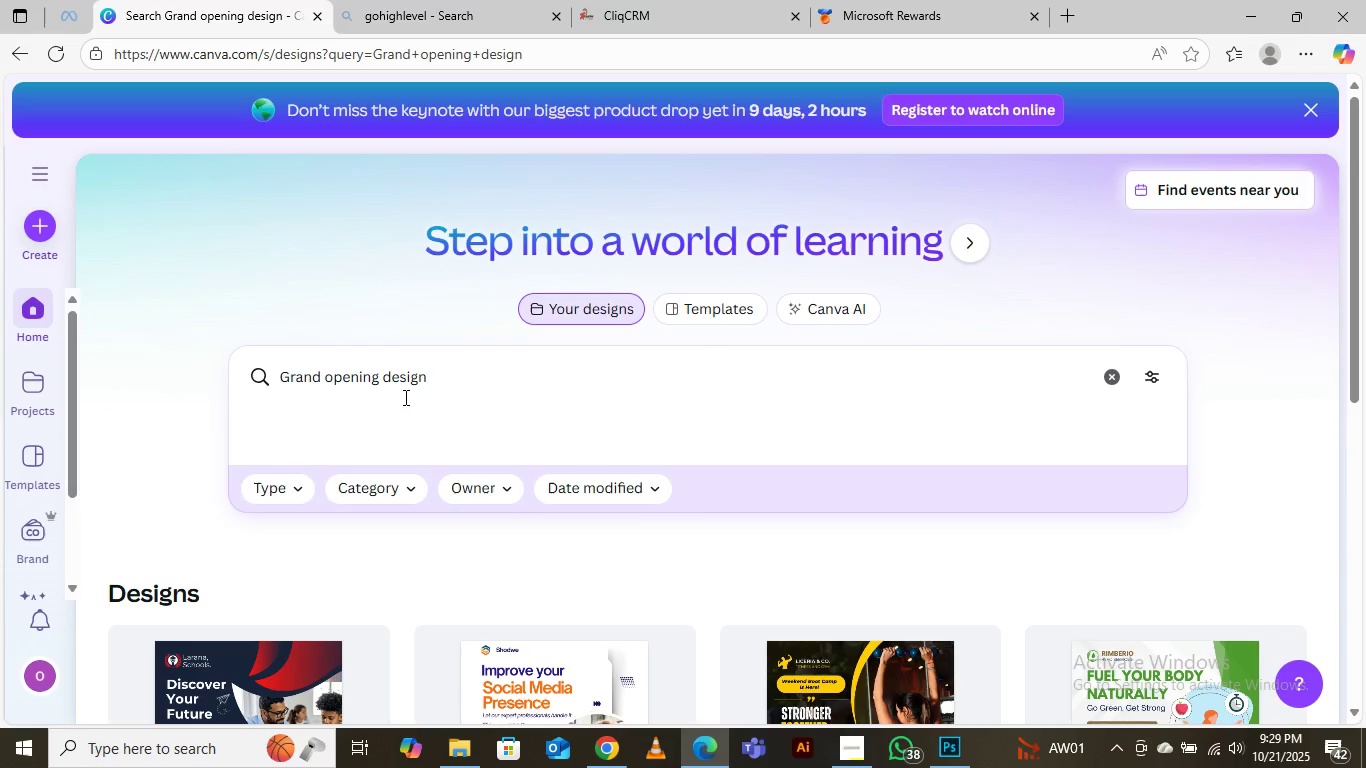 
wait(7.01)
 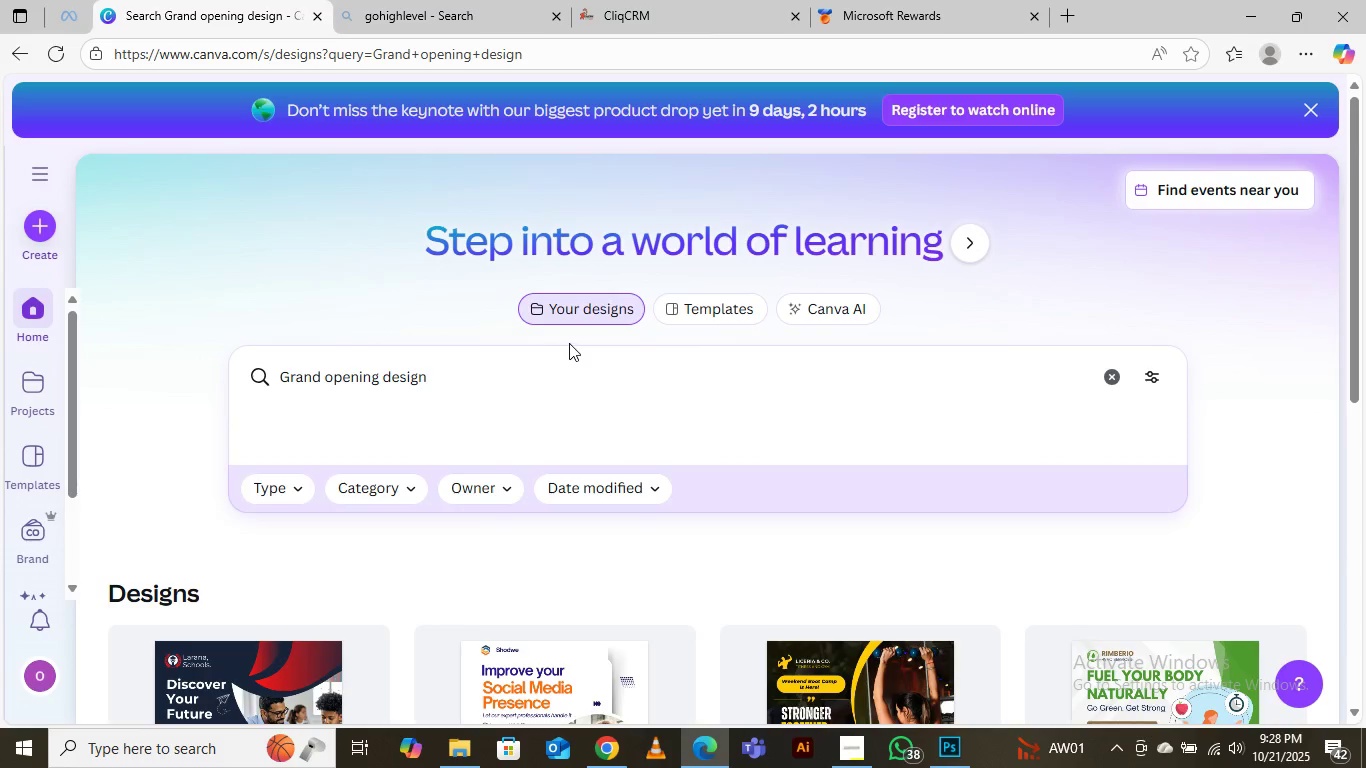 
left_click([494, 392])
 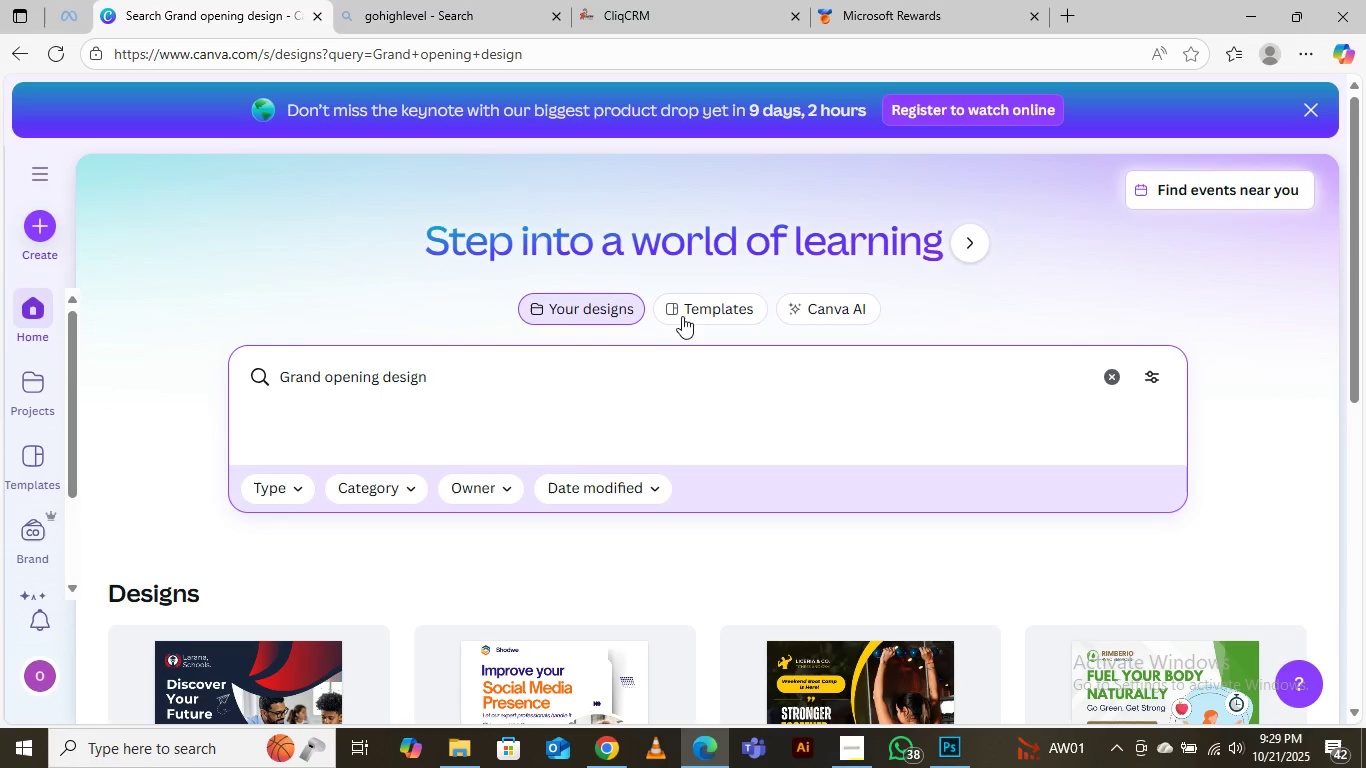 
left_click([700, 310])
 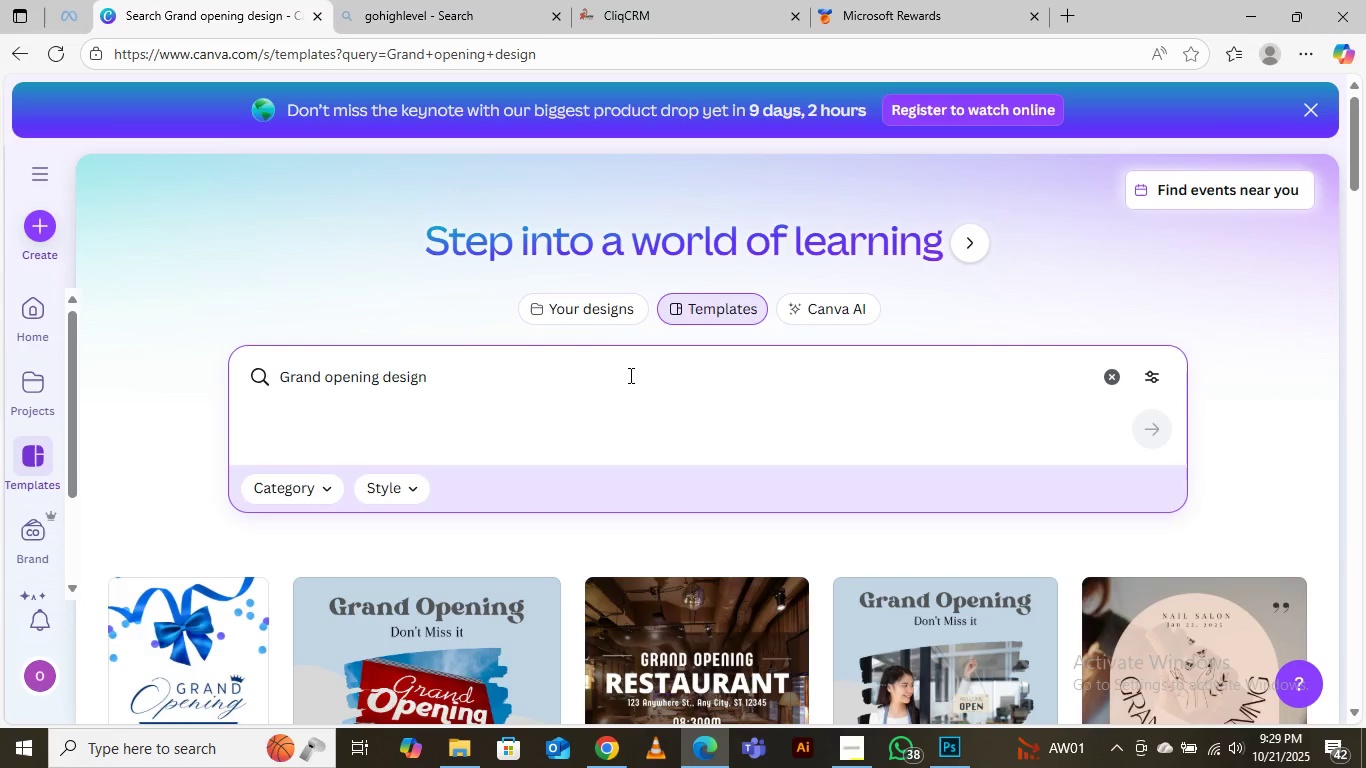 
wait(9.04)
 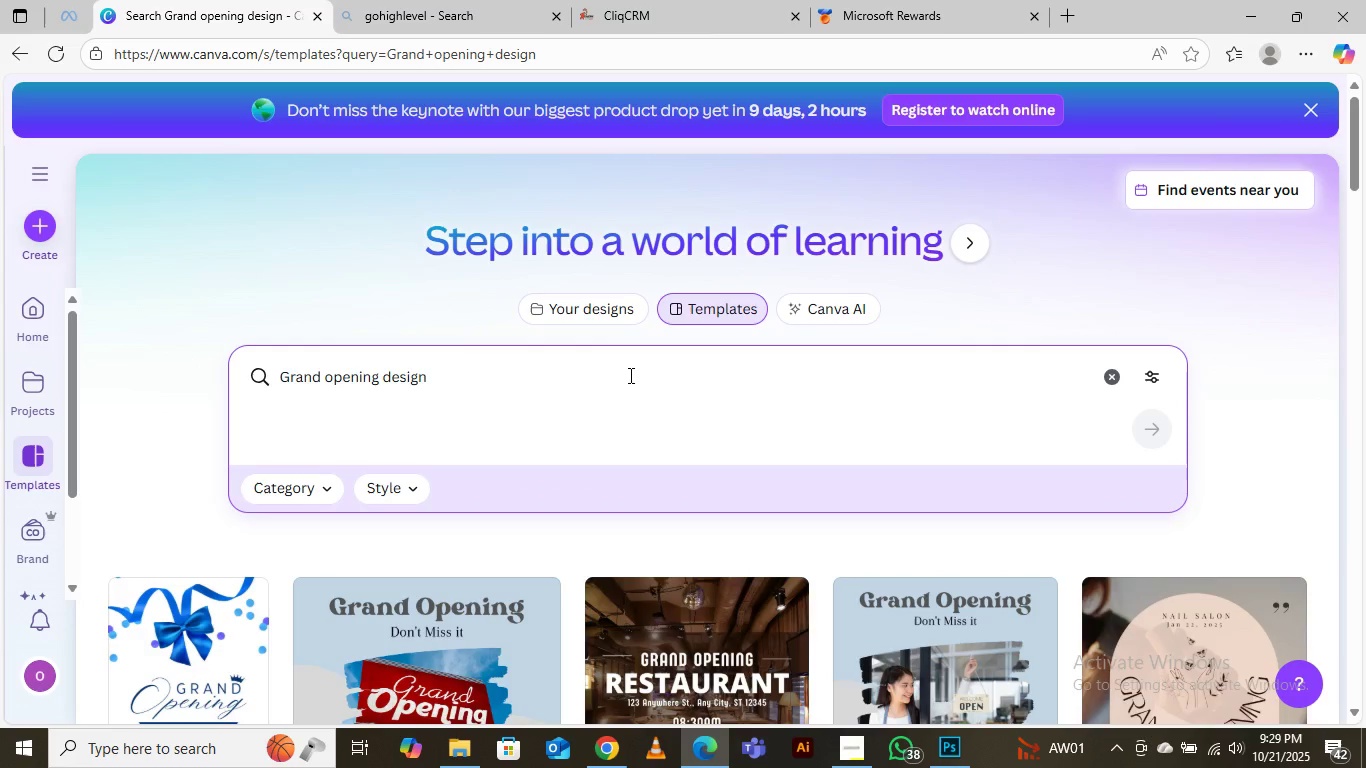 
scroll: coordinate [472, 455], scroll_direction: down, amount: 10.0
 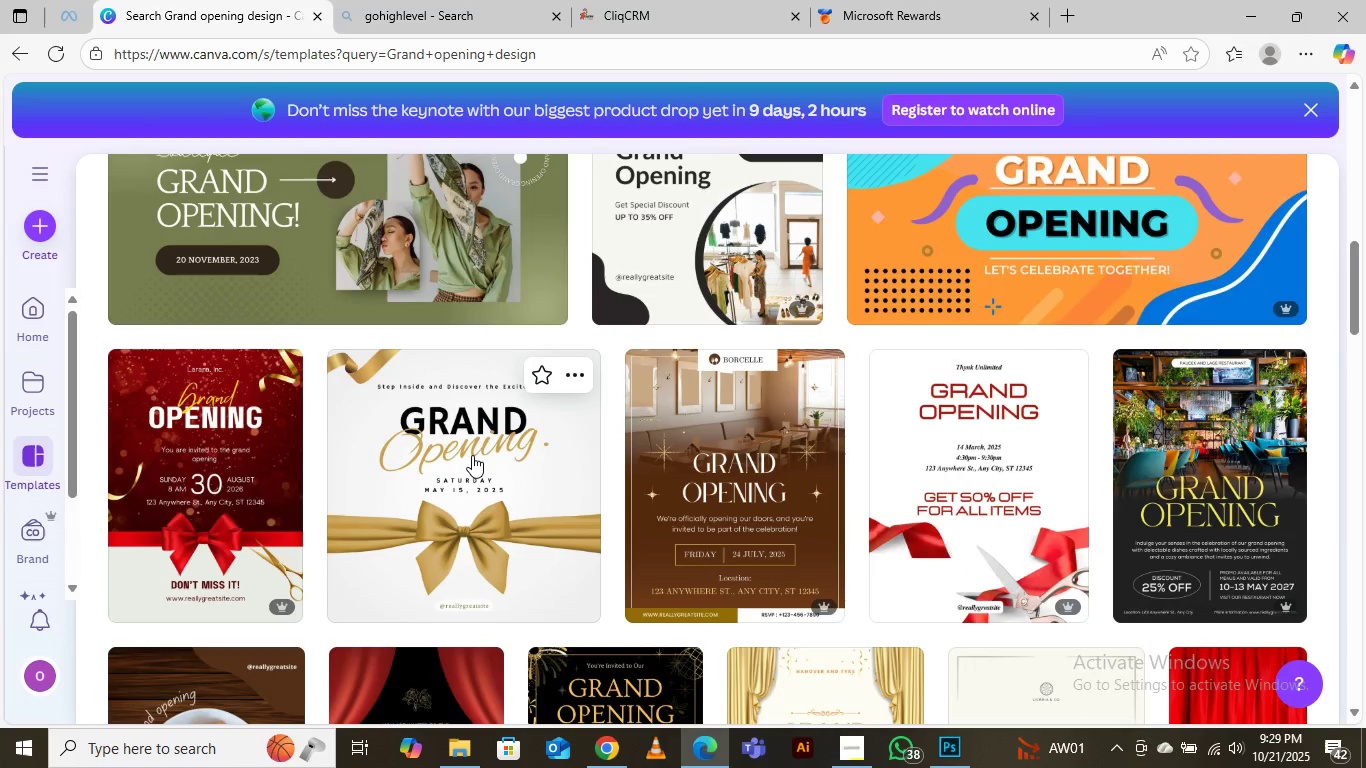 
wait(6.01)
 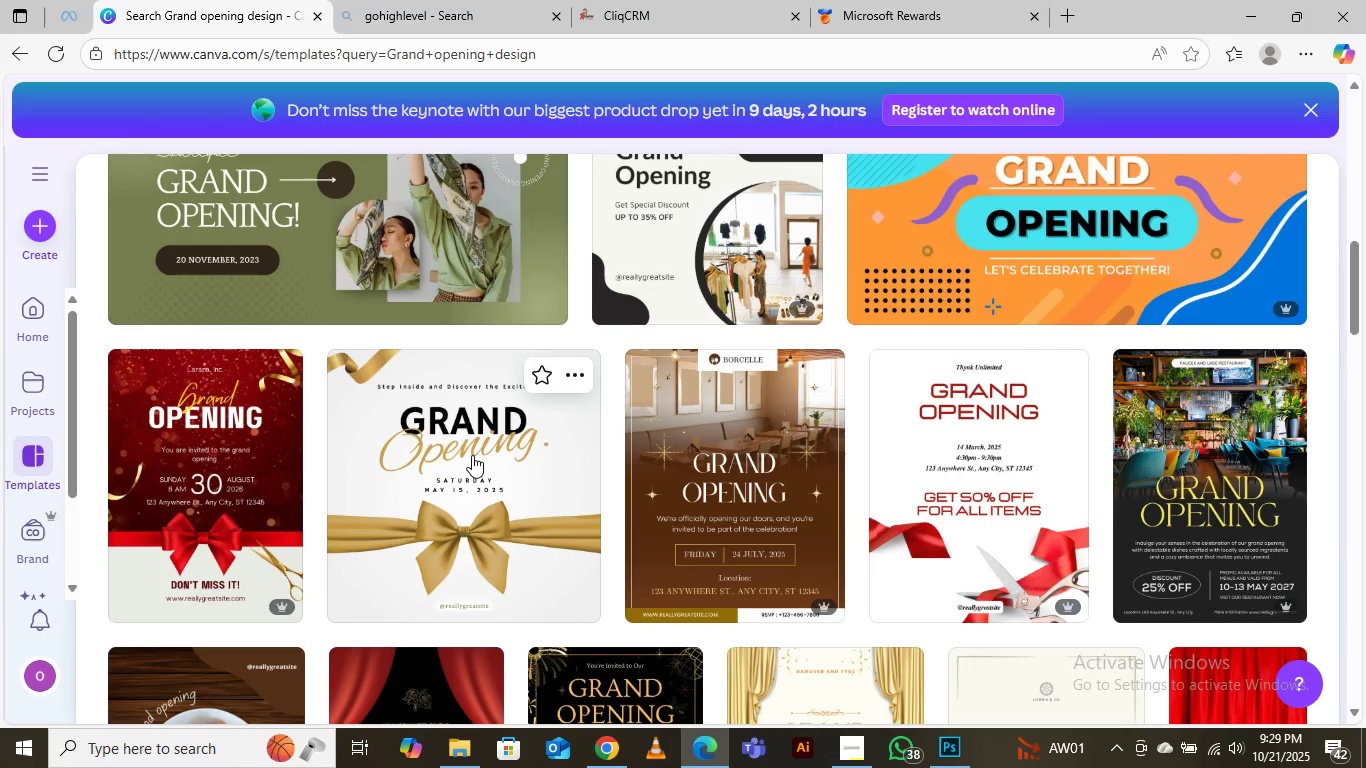 
scroll: coordinate [531, 403], scroll_direction: down, amount: 2.0
 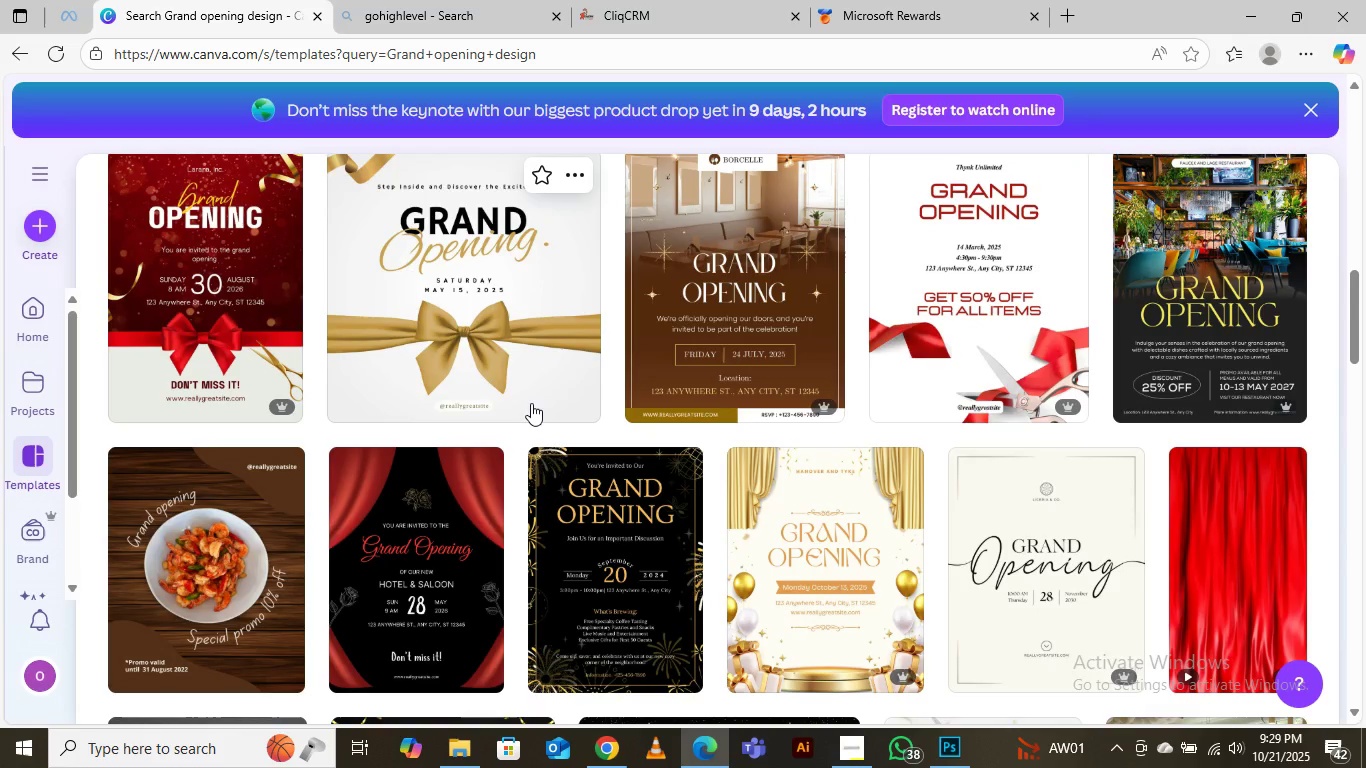 
wait(6.65)
 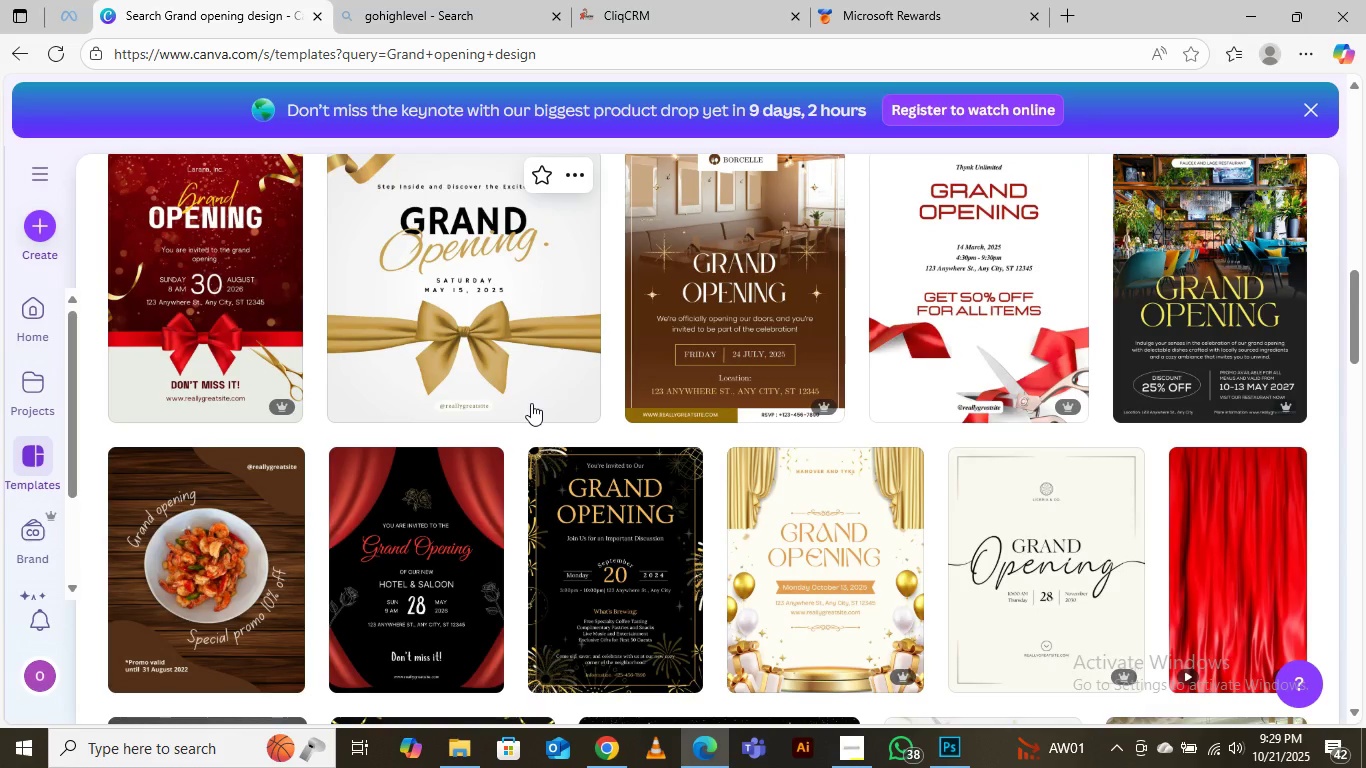 
scroll: coordinate [531, 403], scroll_direction: down, amount: 8.0
 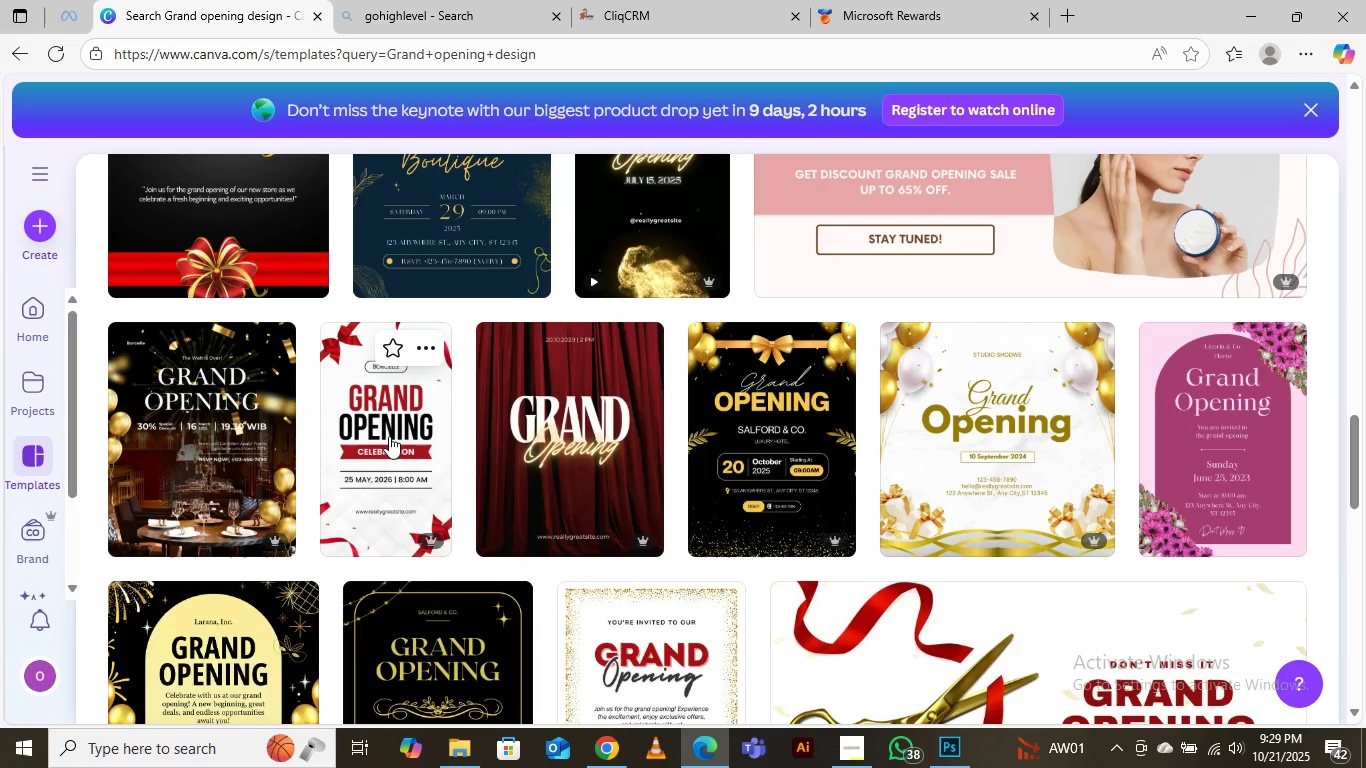 
wait(7.83)
 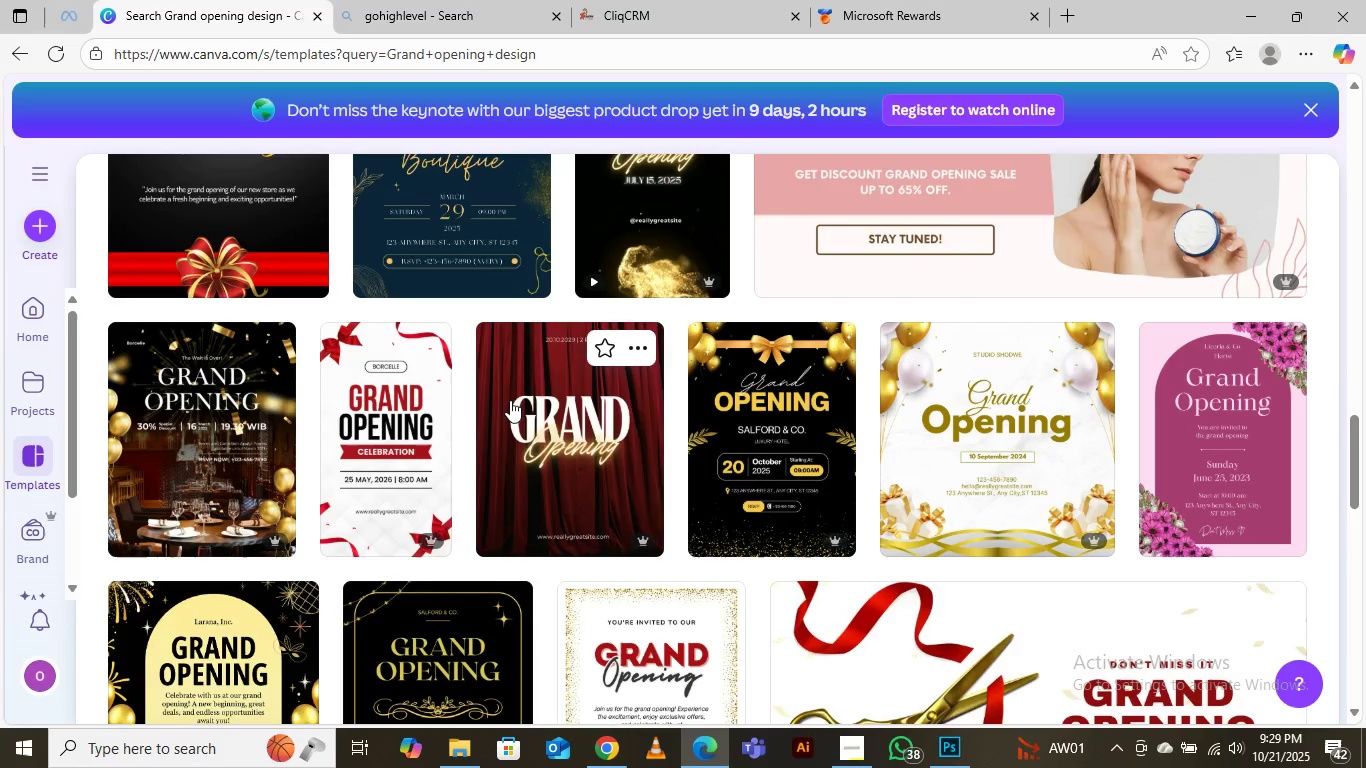 
scroll: coordinate [389, 436], scroll_direction: down, amount: 5.0
 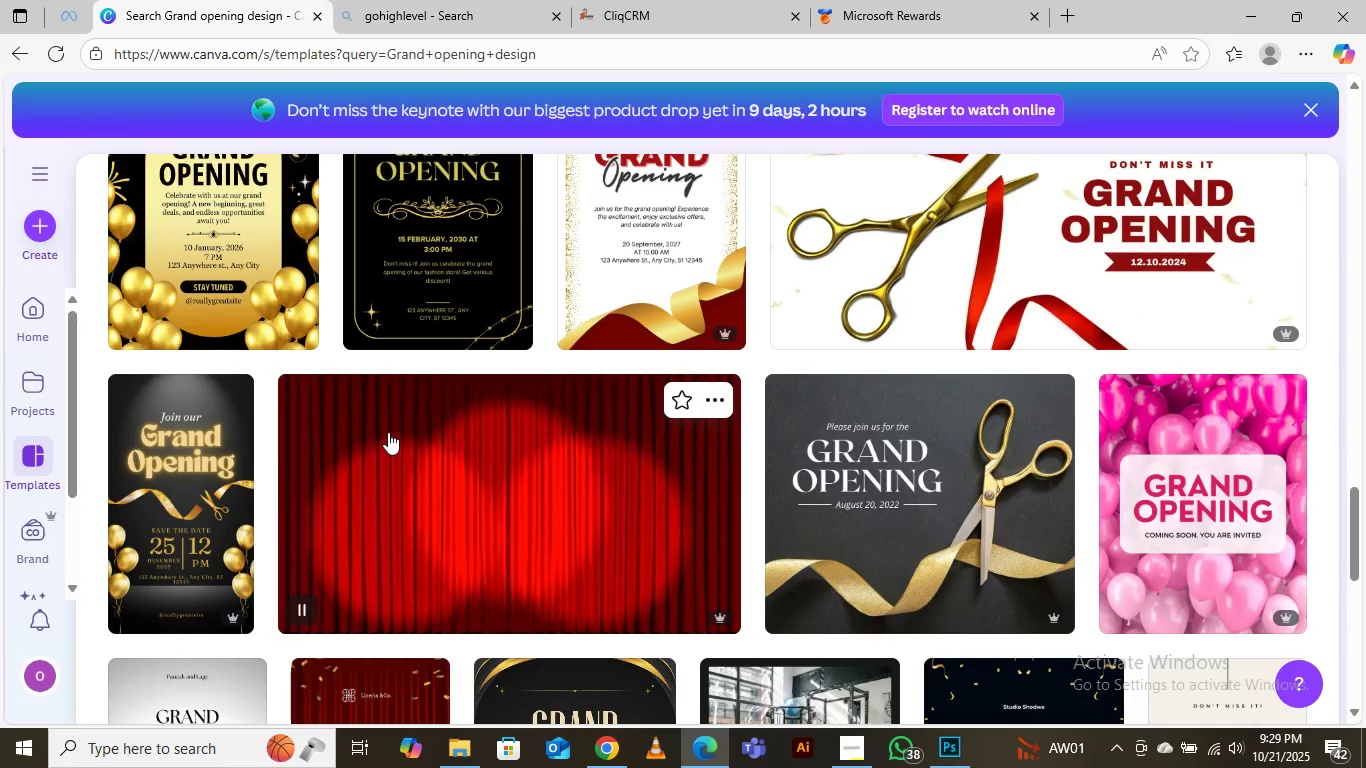 
scroll: coordinate [388, 431], scroll_direction: up, amount: 4.0
 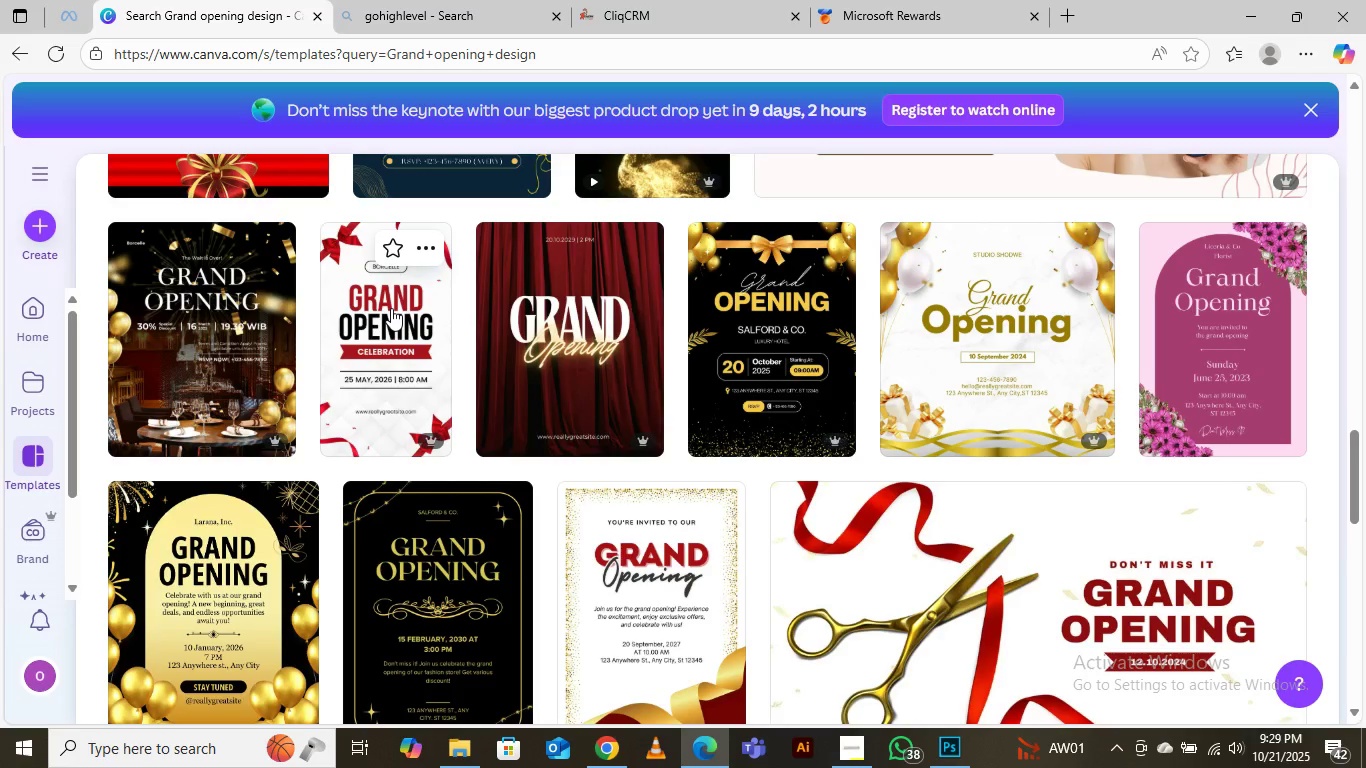 
wait(6.54)
 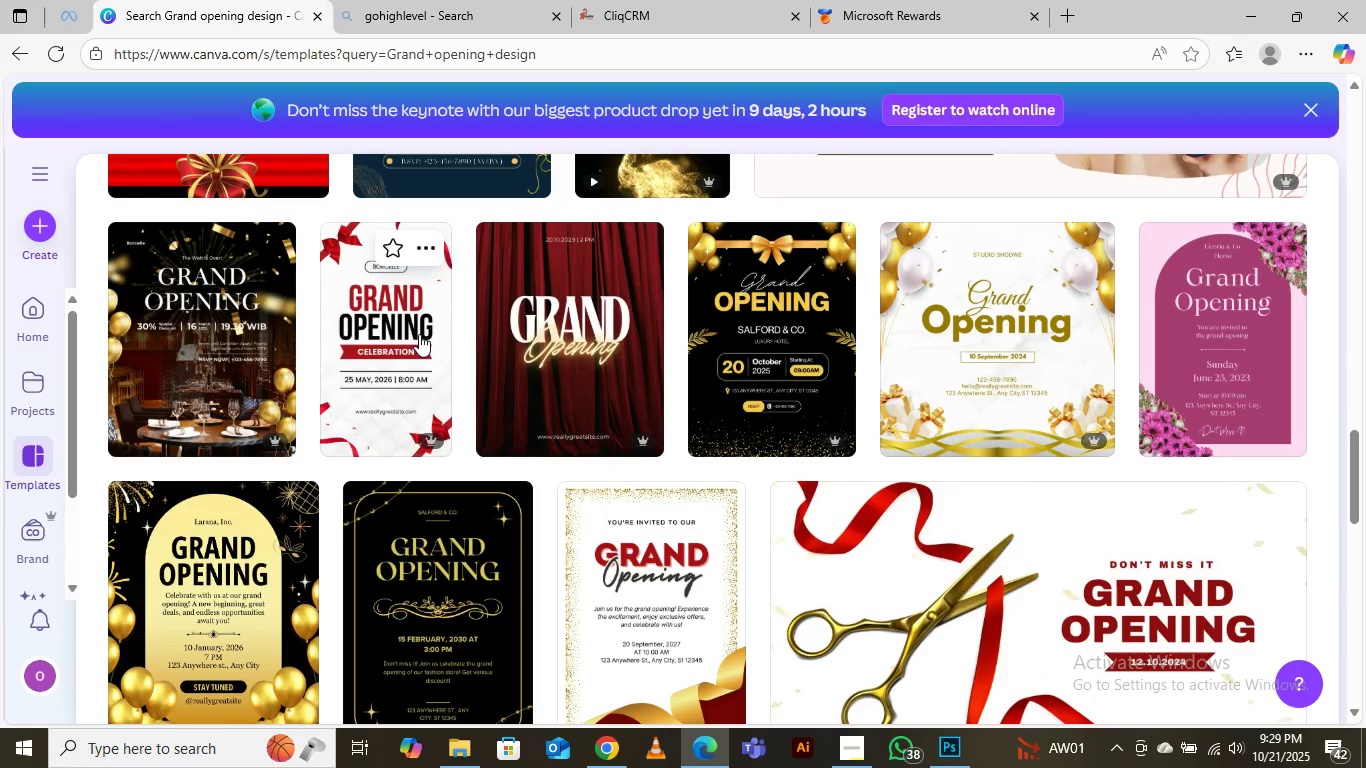 
left_click([391, 308])
 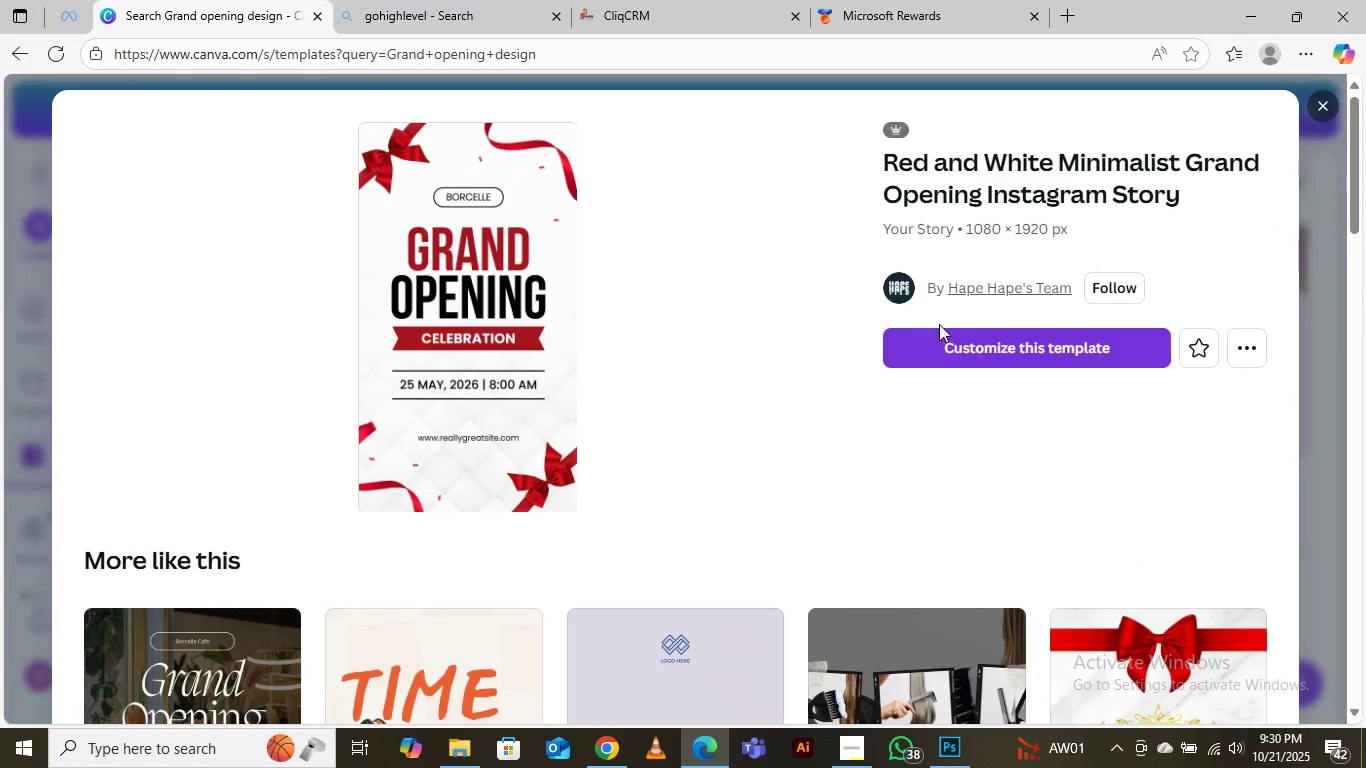 
wait(5.55)
 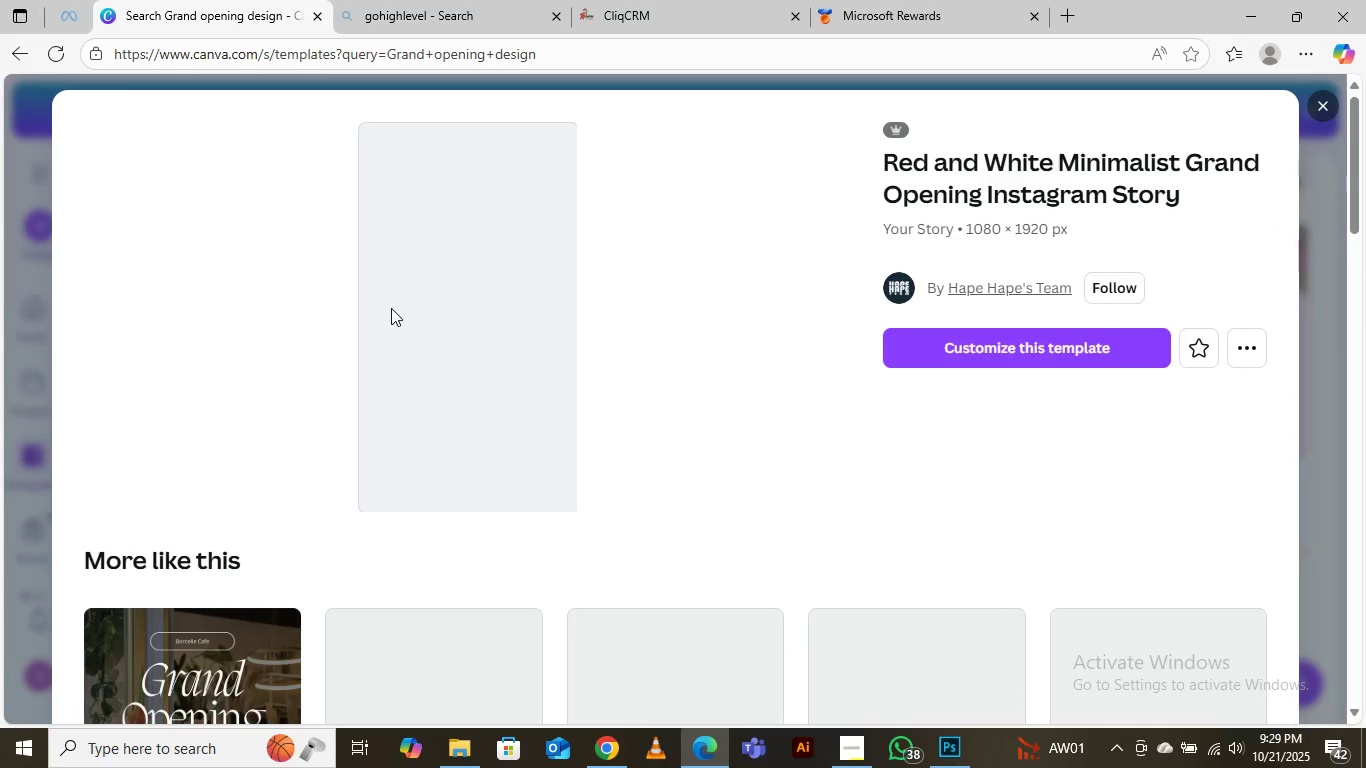 
left_click([962, 339])
 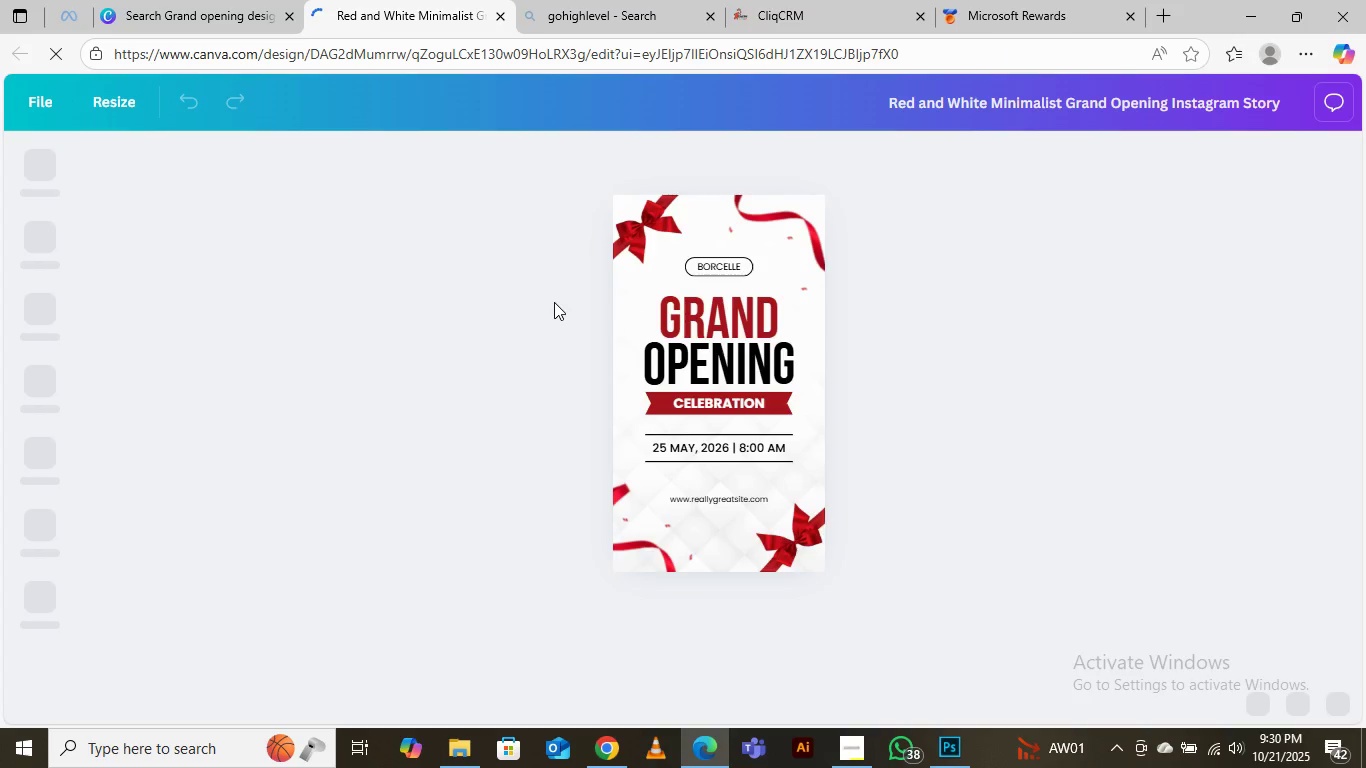 
wait(12.23)
 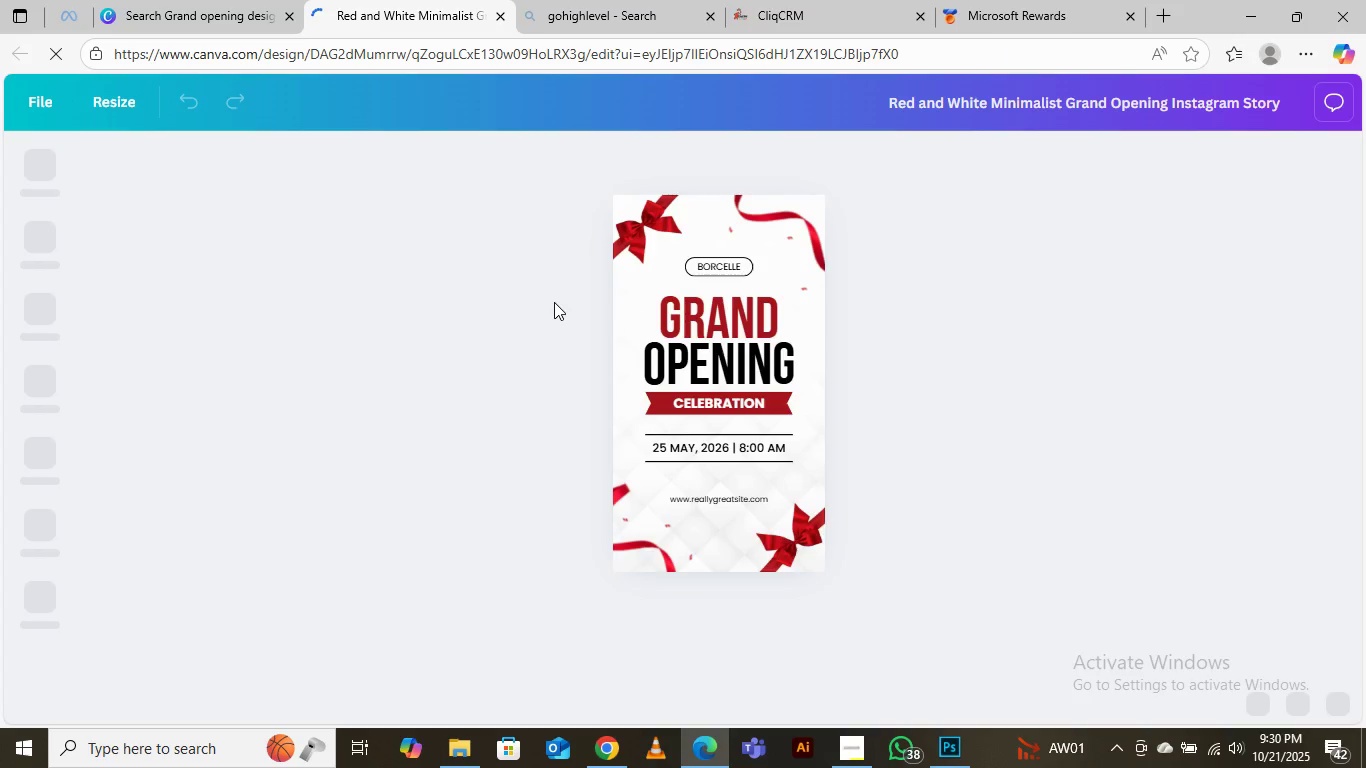 
left_click([166, 11])
 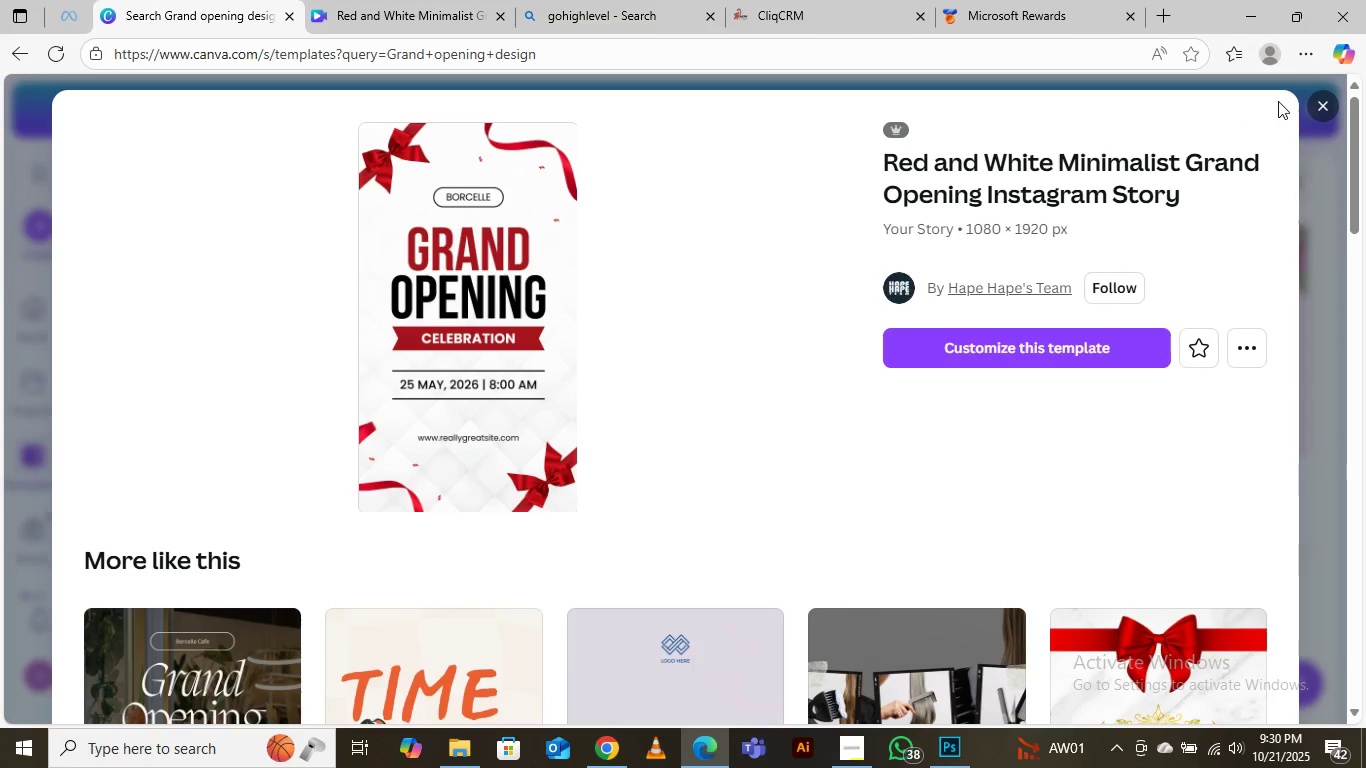 
wait(6.39)
 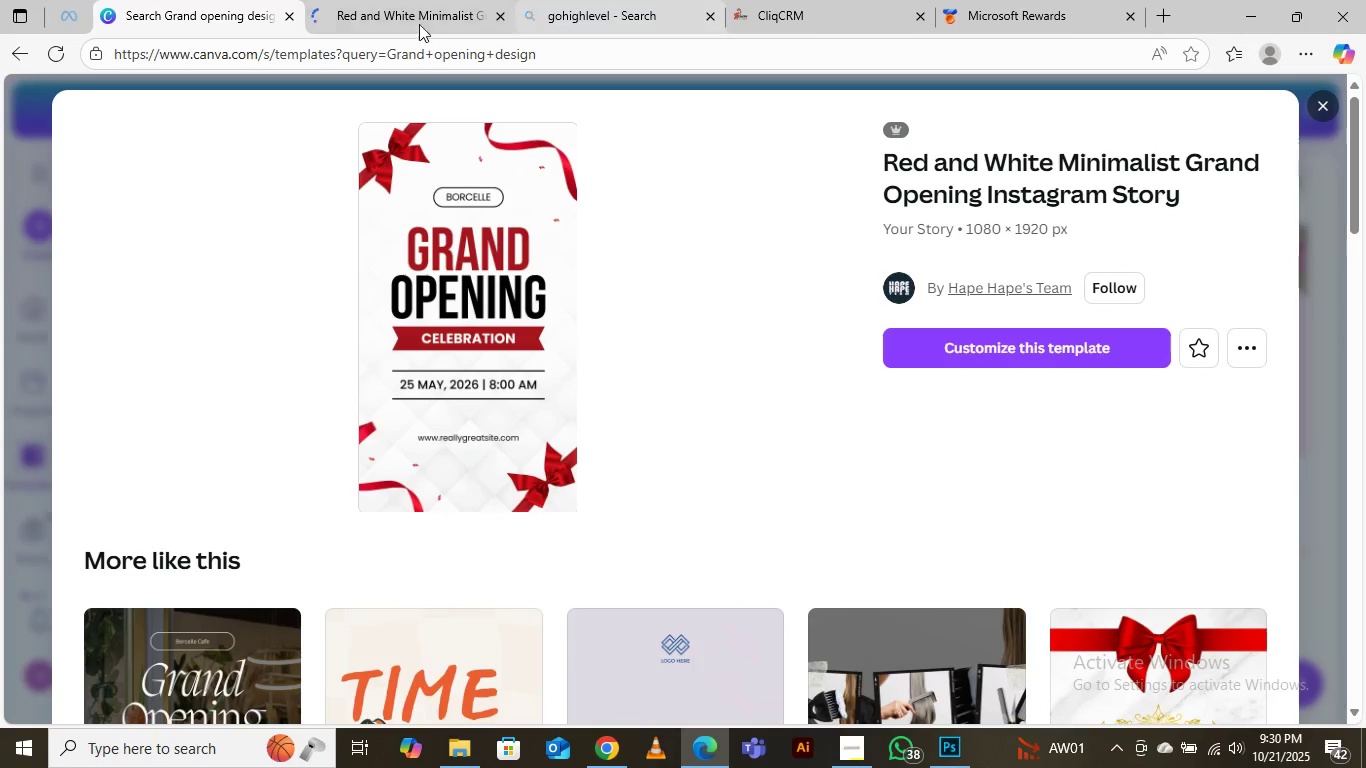 
left_click([1327, 104])
 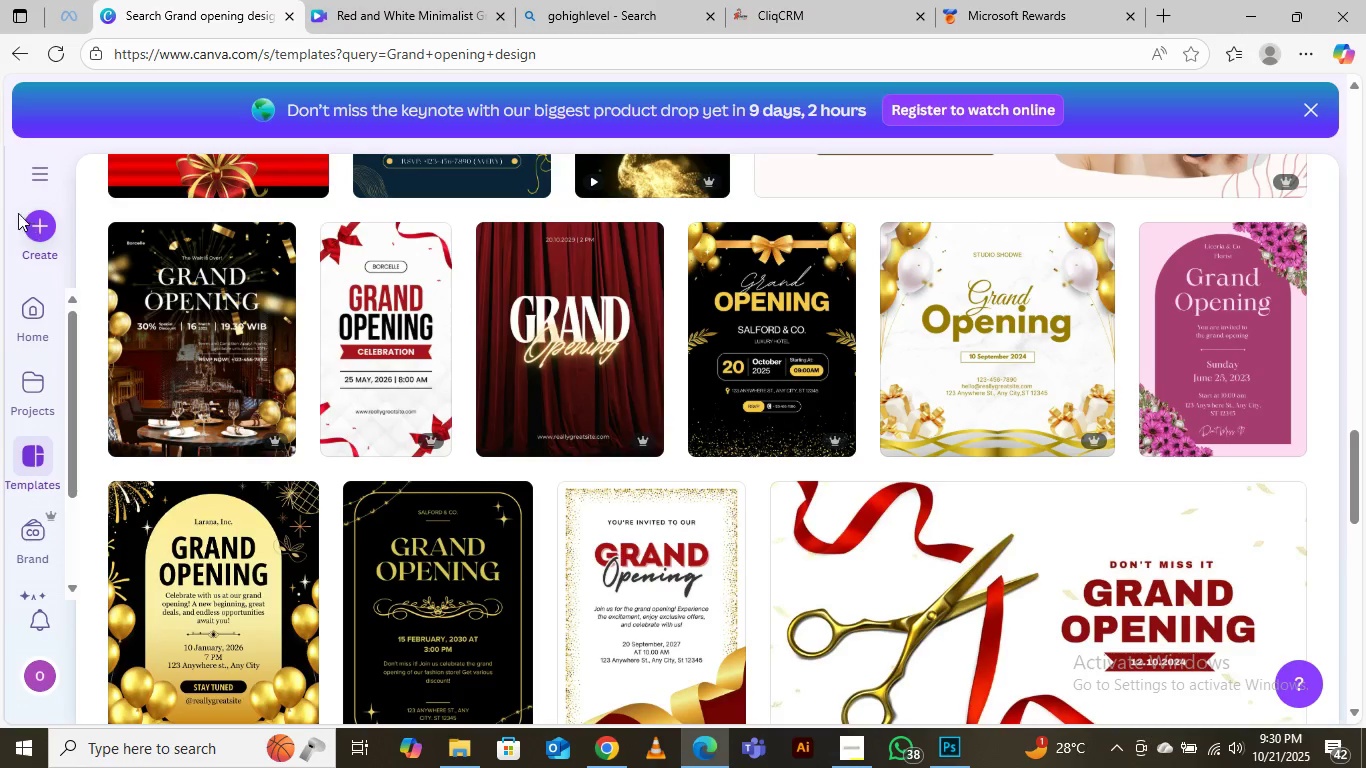 
left_click([40, 232])
 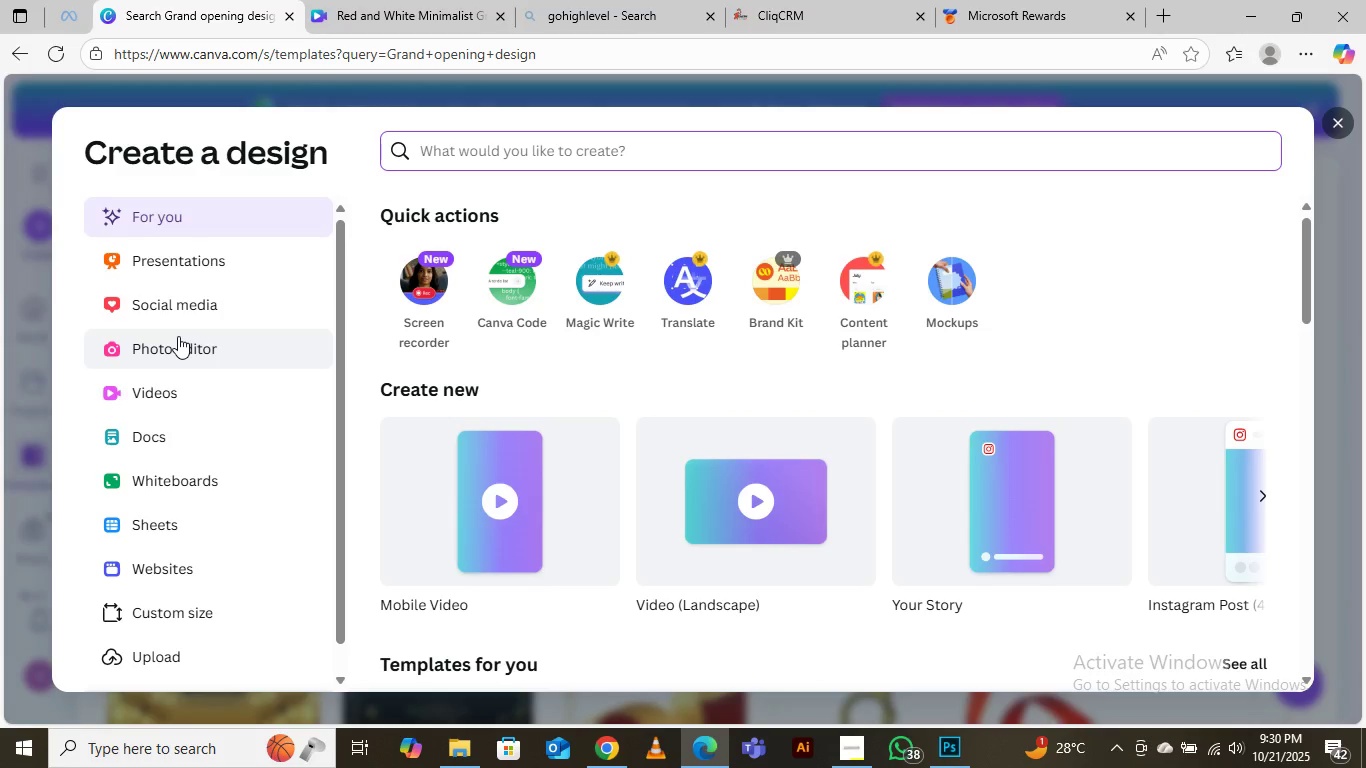 
wait(14.74)
 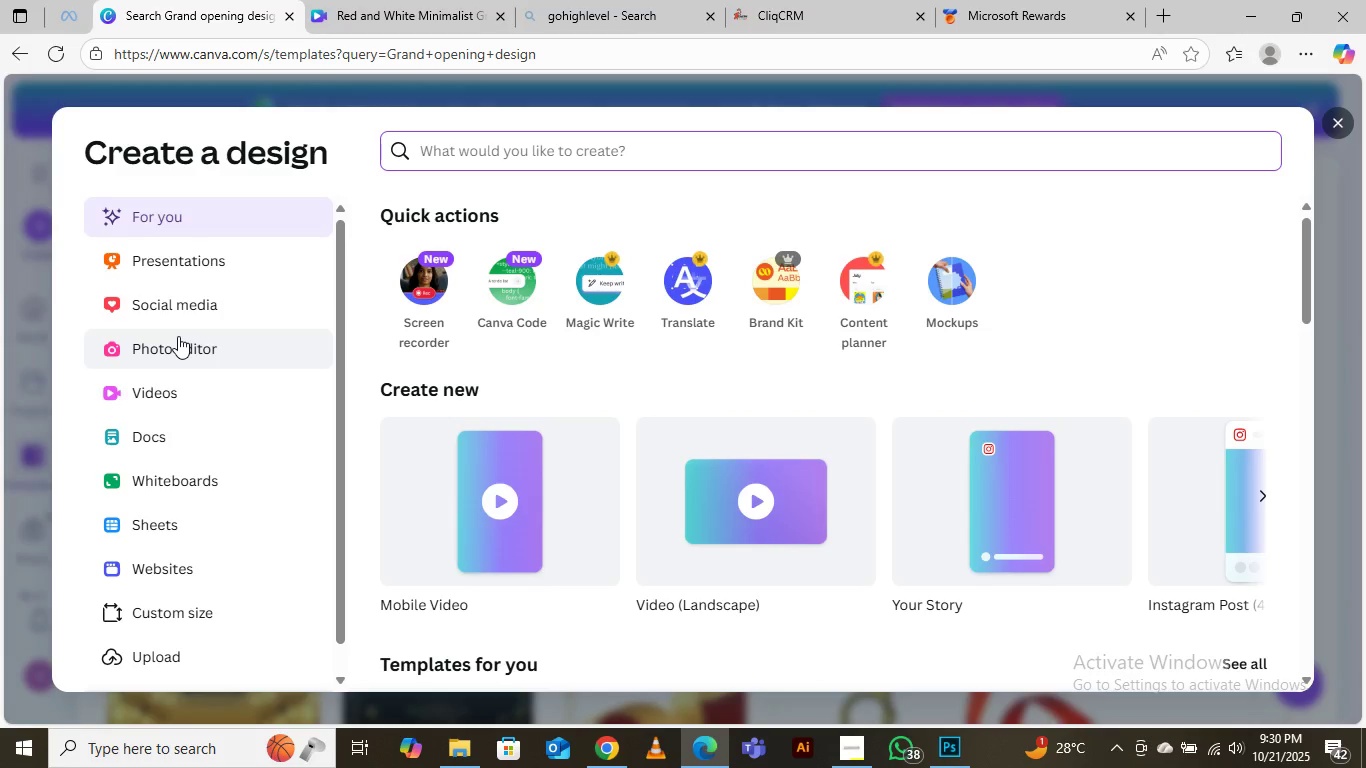 
left_click([189, 621])
 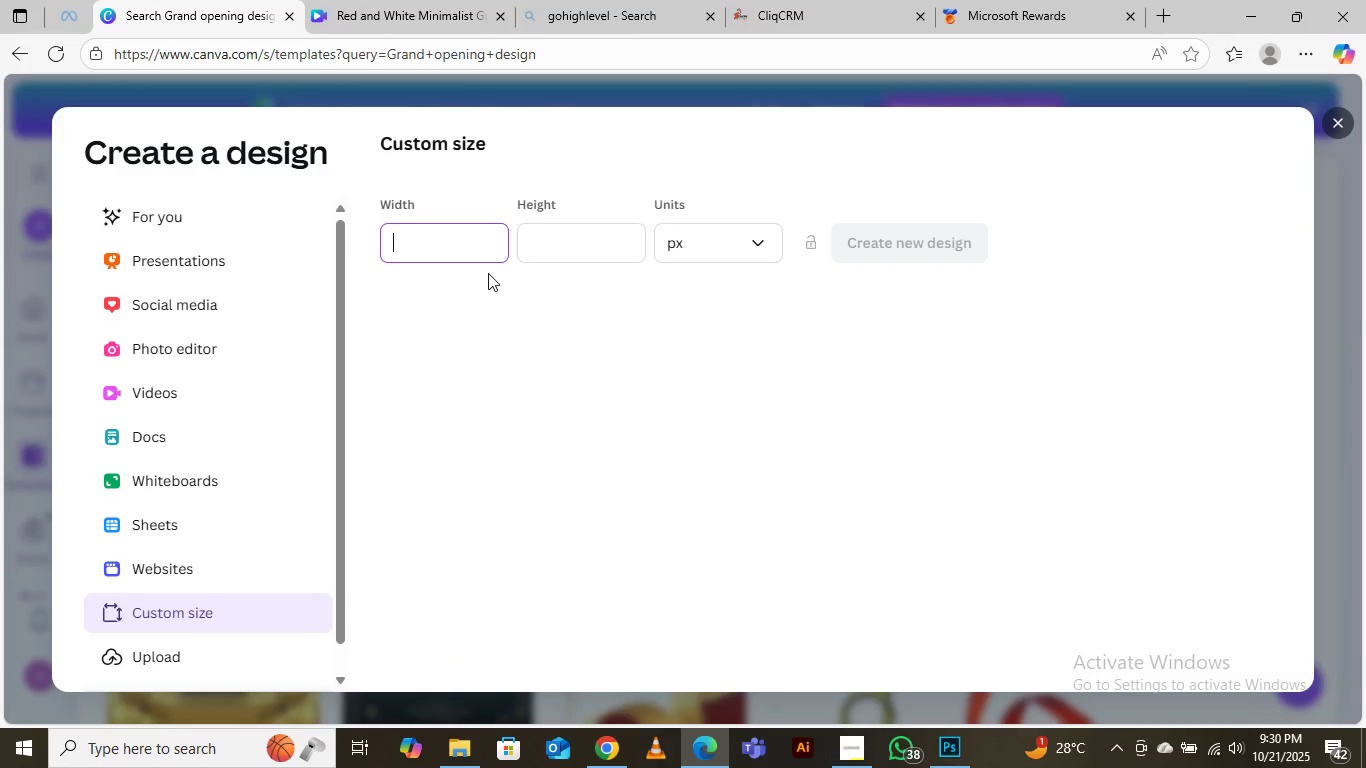 
type(1080)
 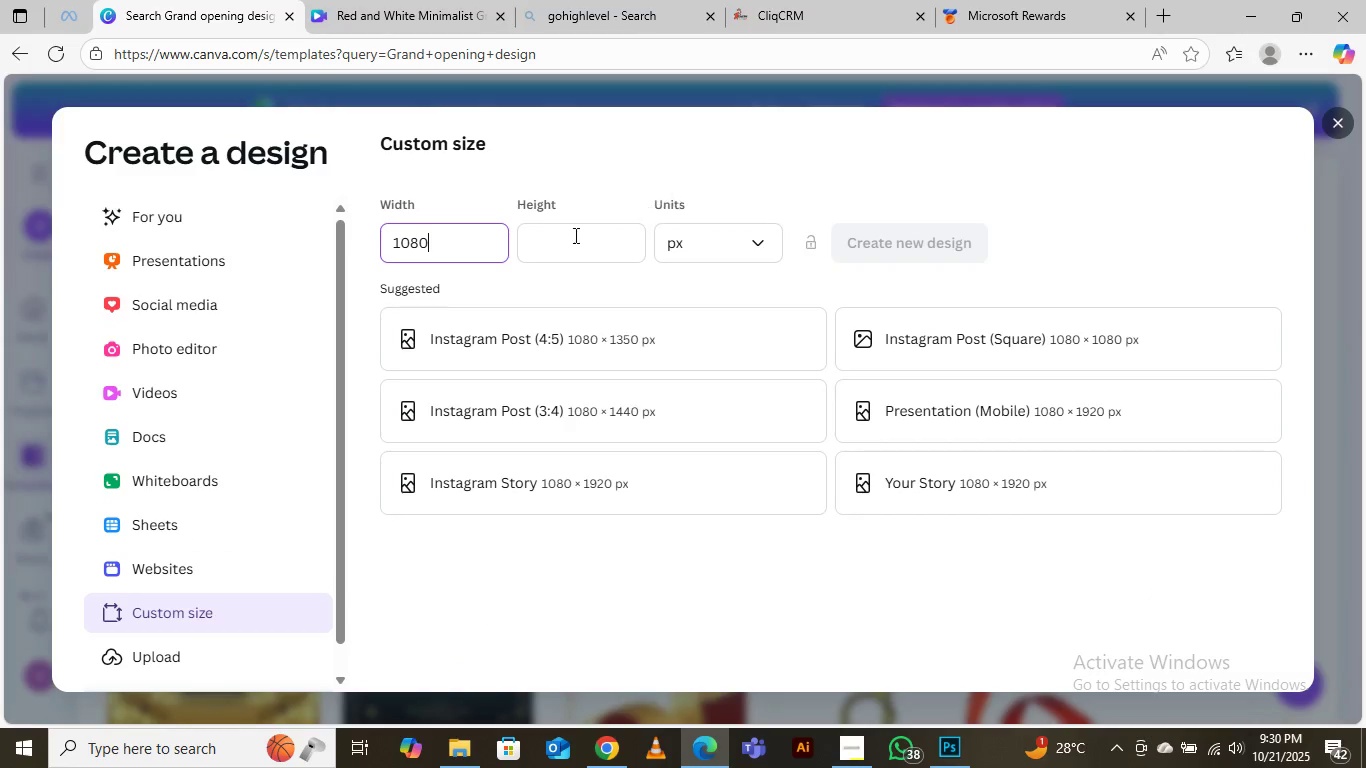 
left_click([550, 250])
 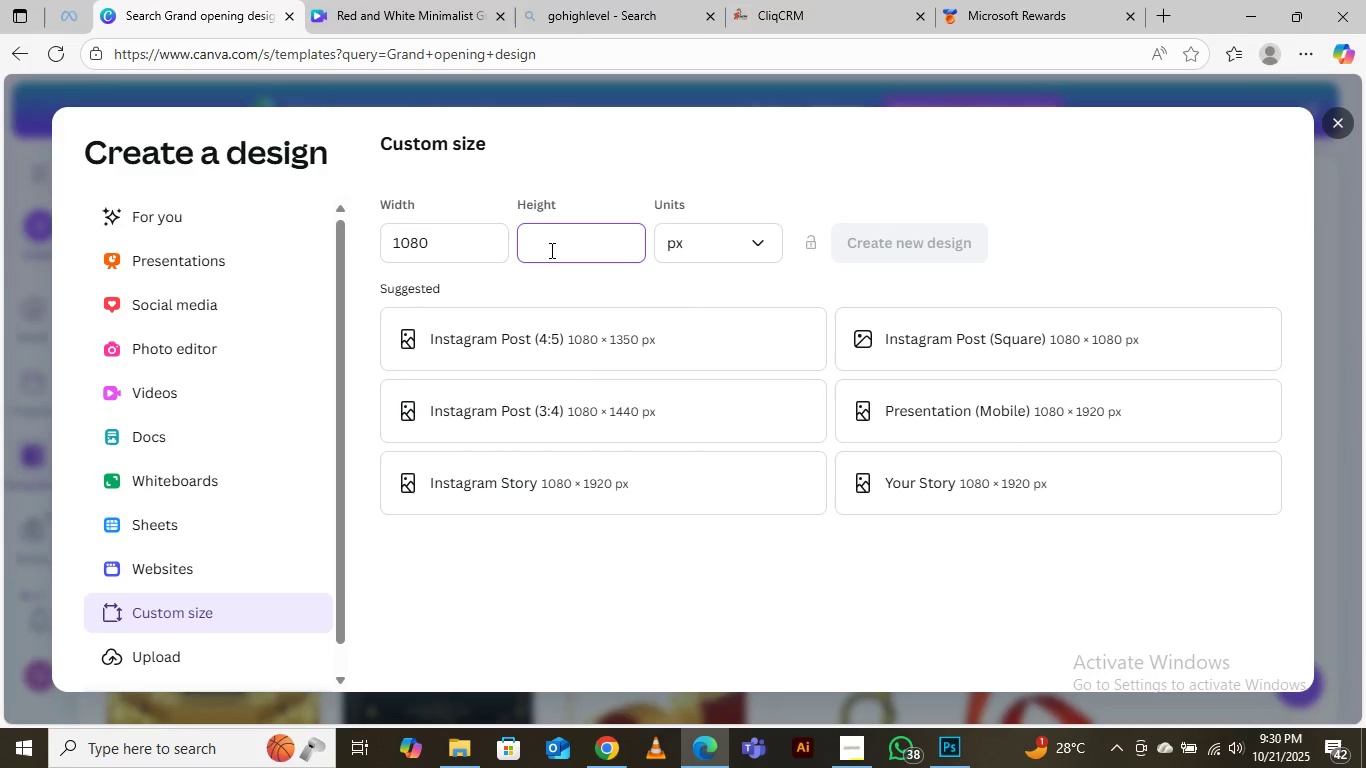 
type(1080)
 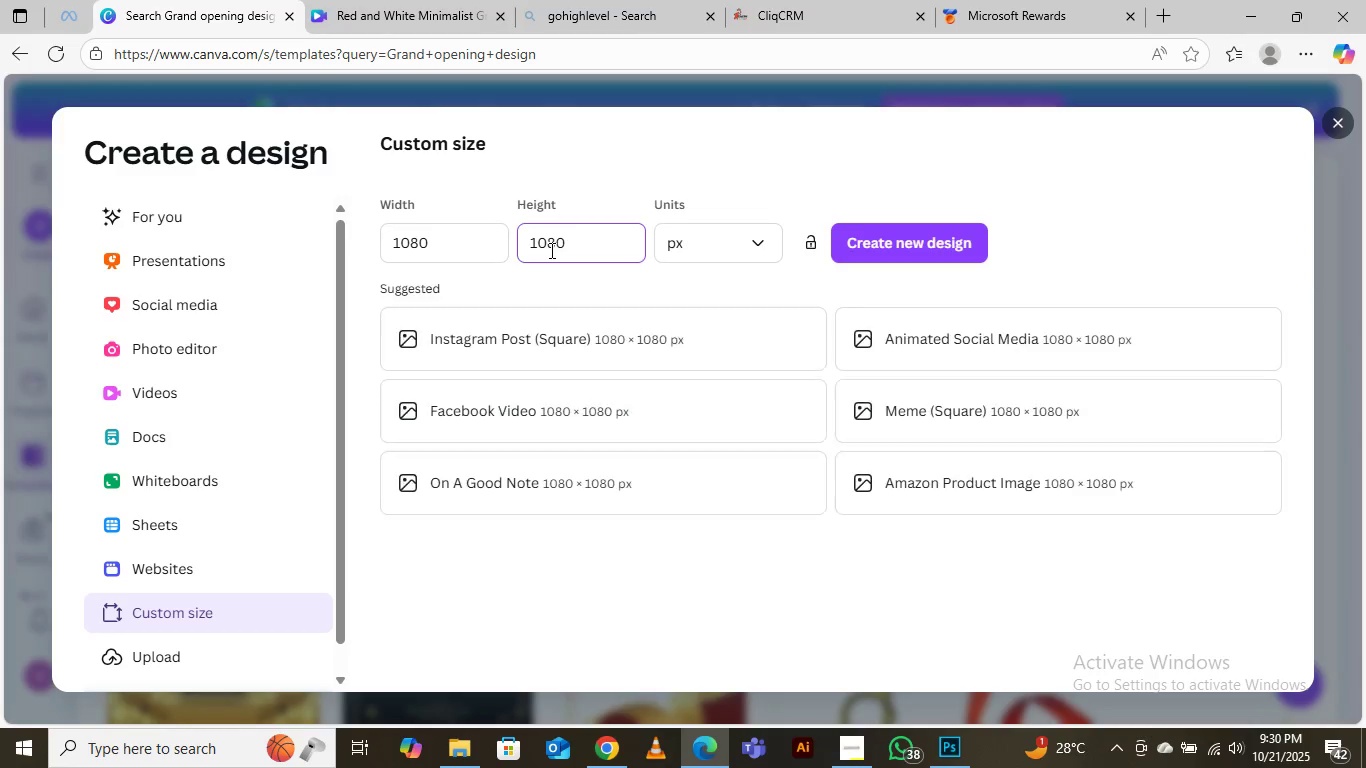 
key(Enter)
 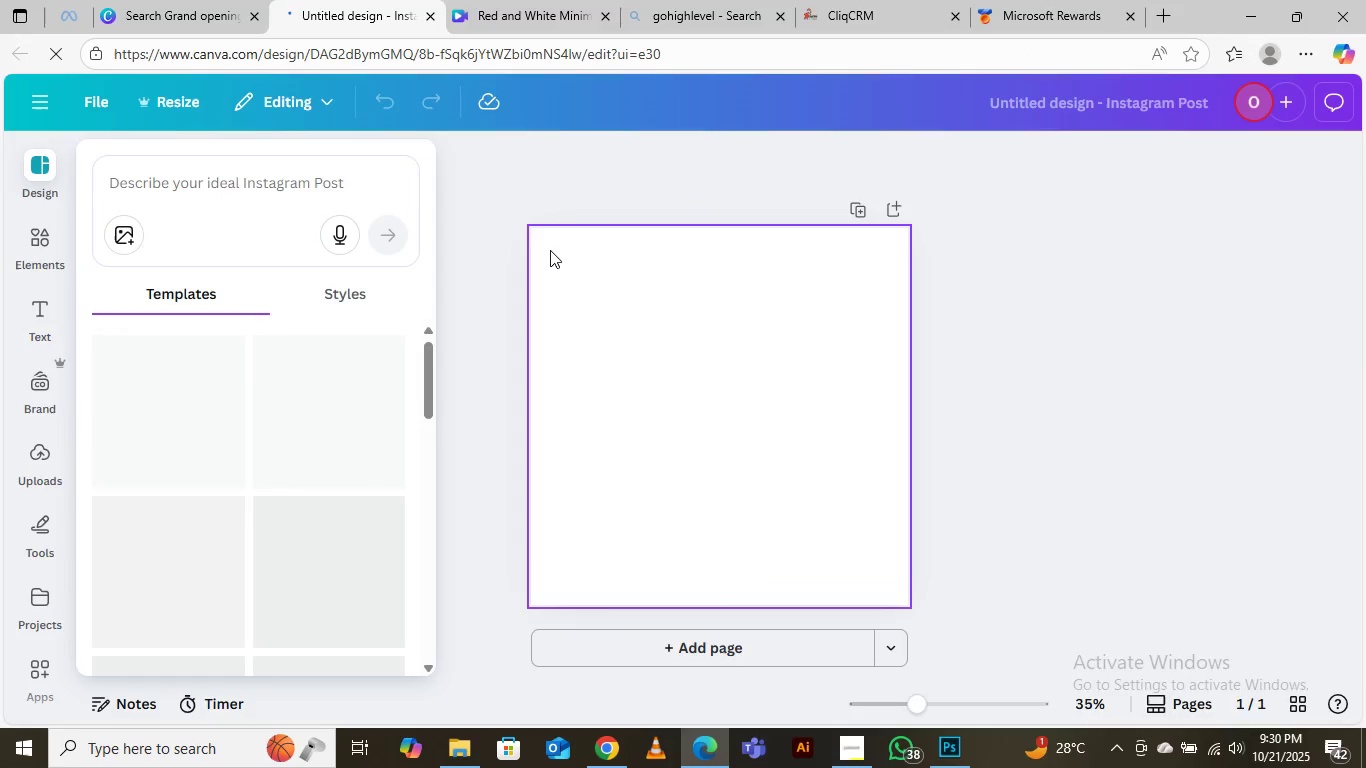 
wait(13.2)
 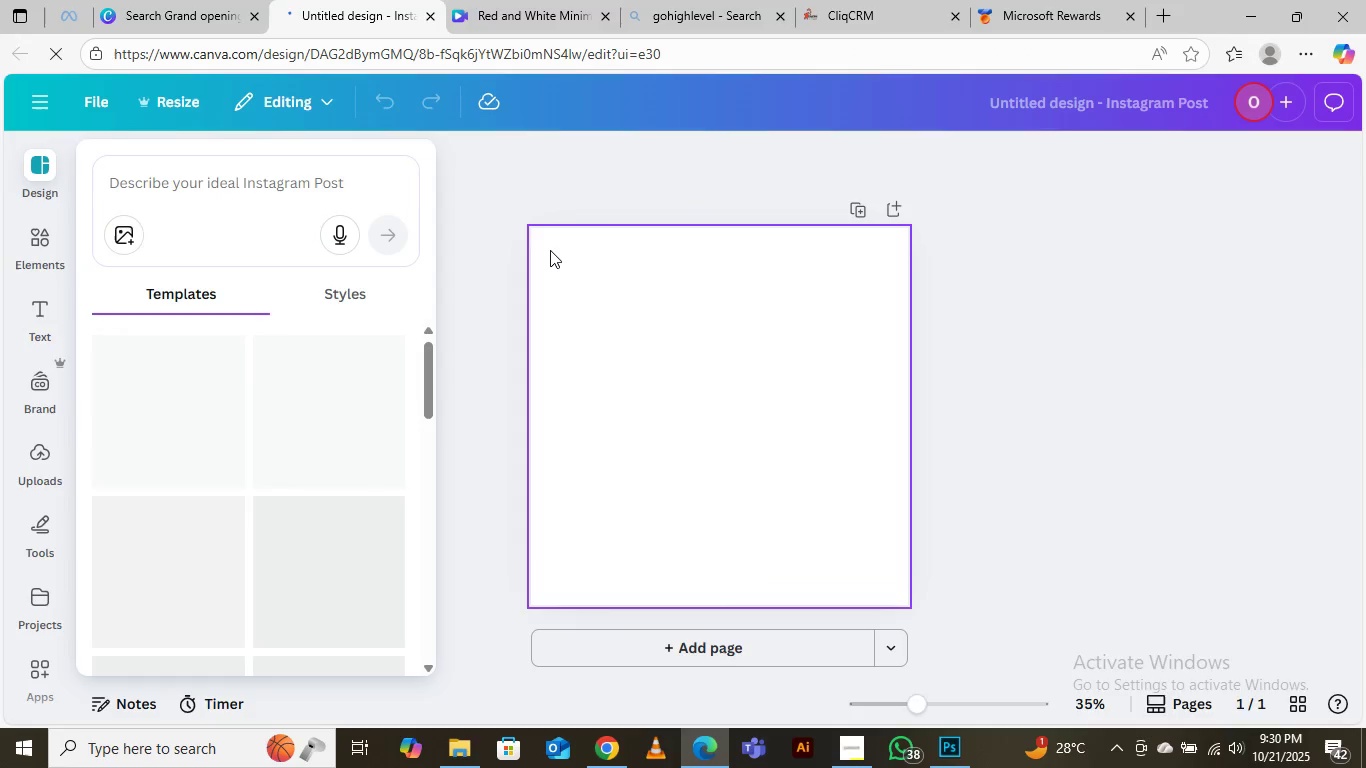 
scroll: coordinate [242, 516], scroll_direction: down, amount: 3.0
 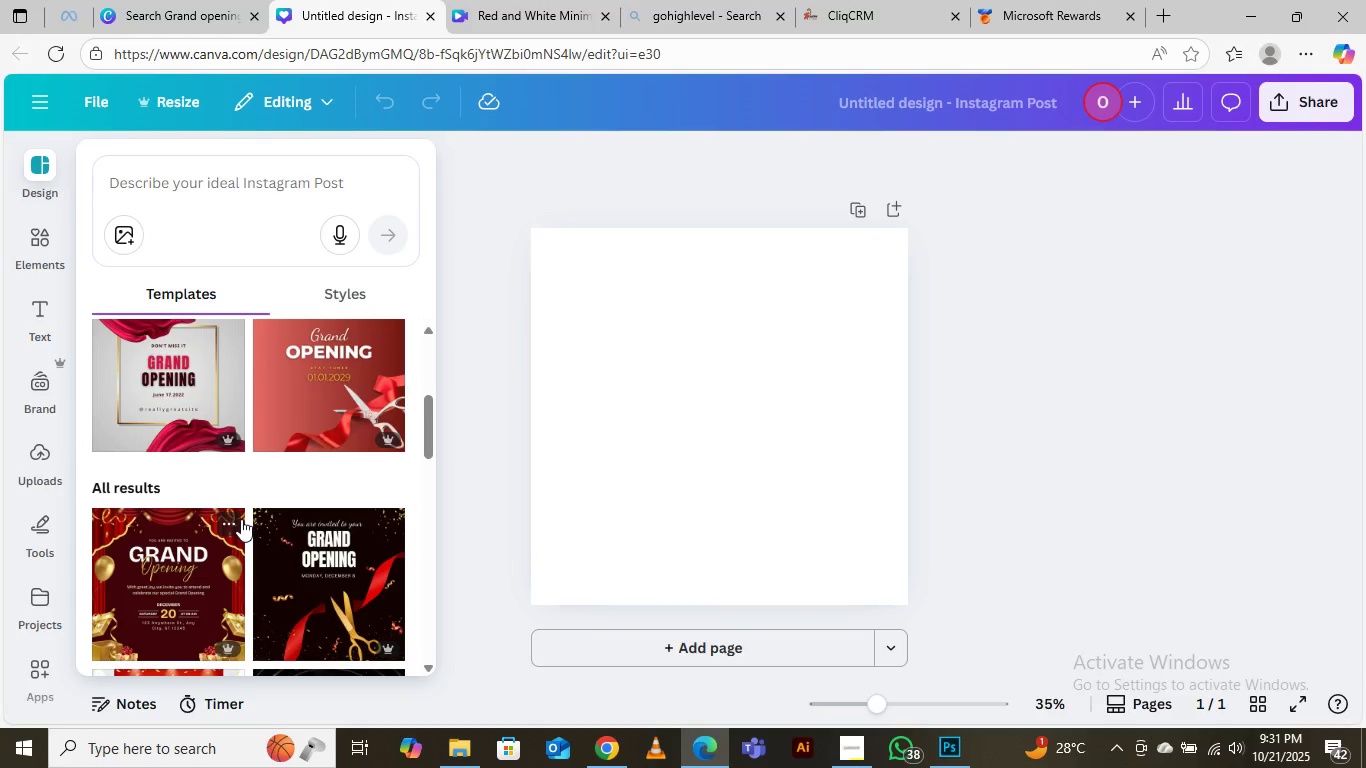 
wait(6.11)
 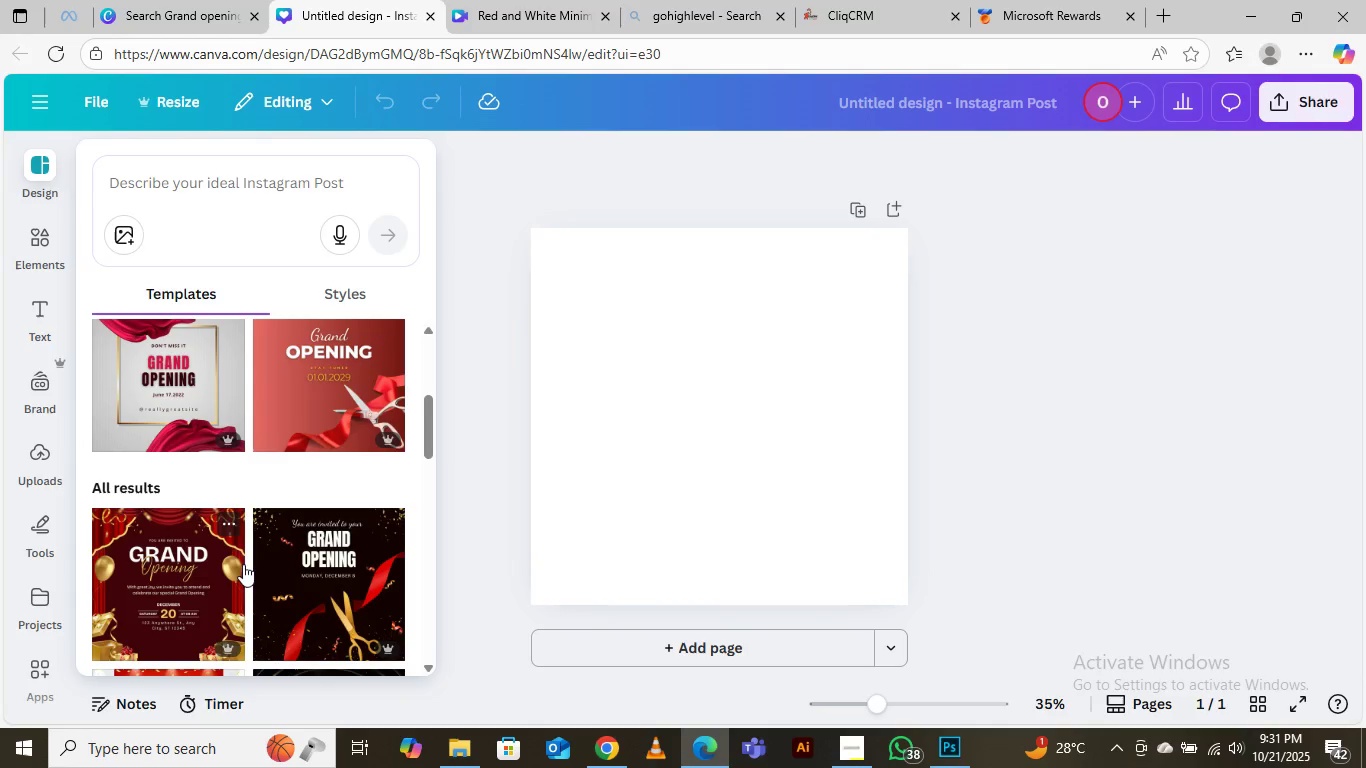 
scroll: coordinate [177, 544], scroll_direction: down, amount: 3.0
 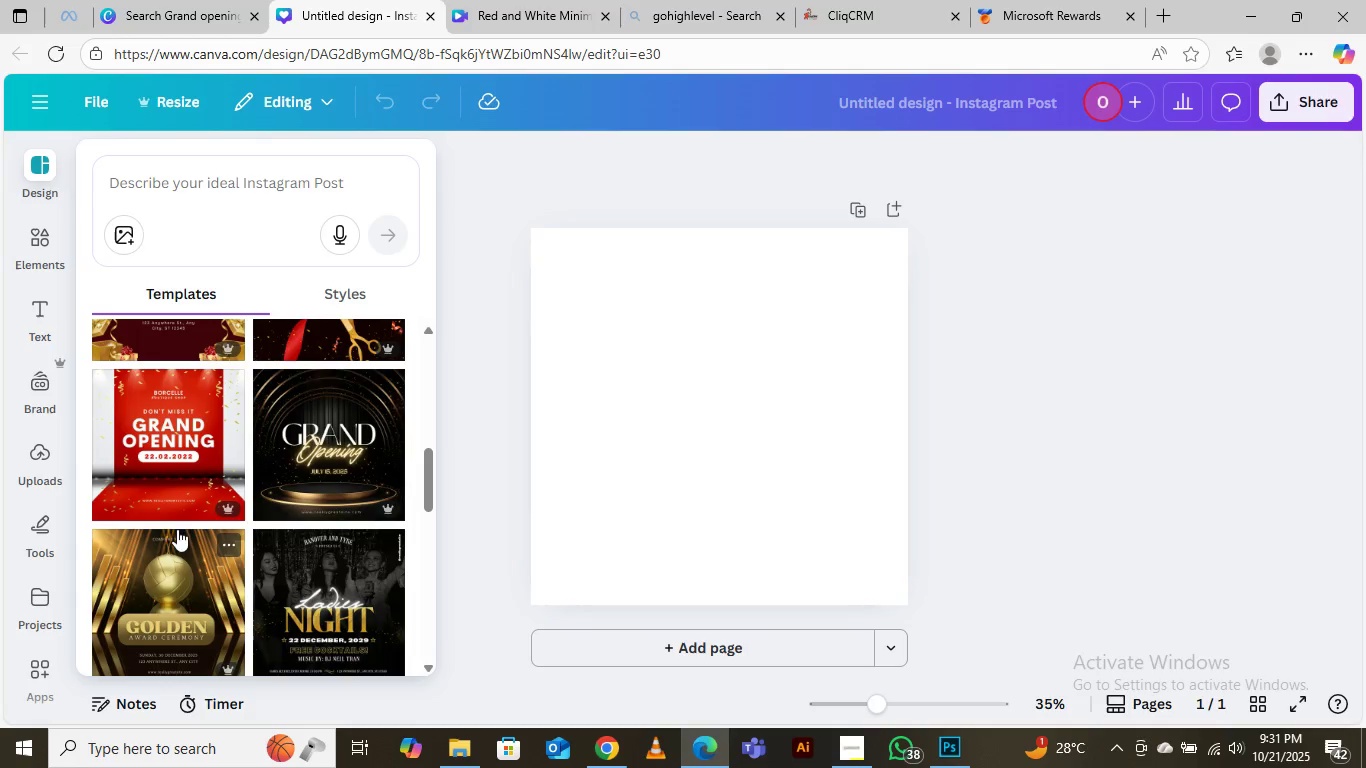 
mouse_move([178, 493])
 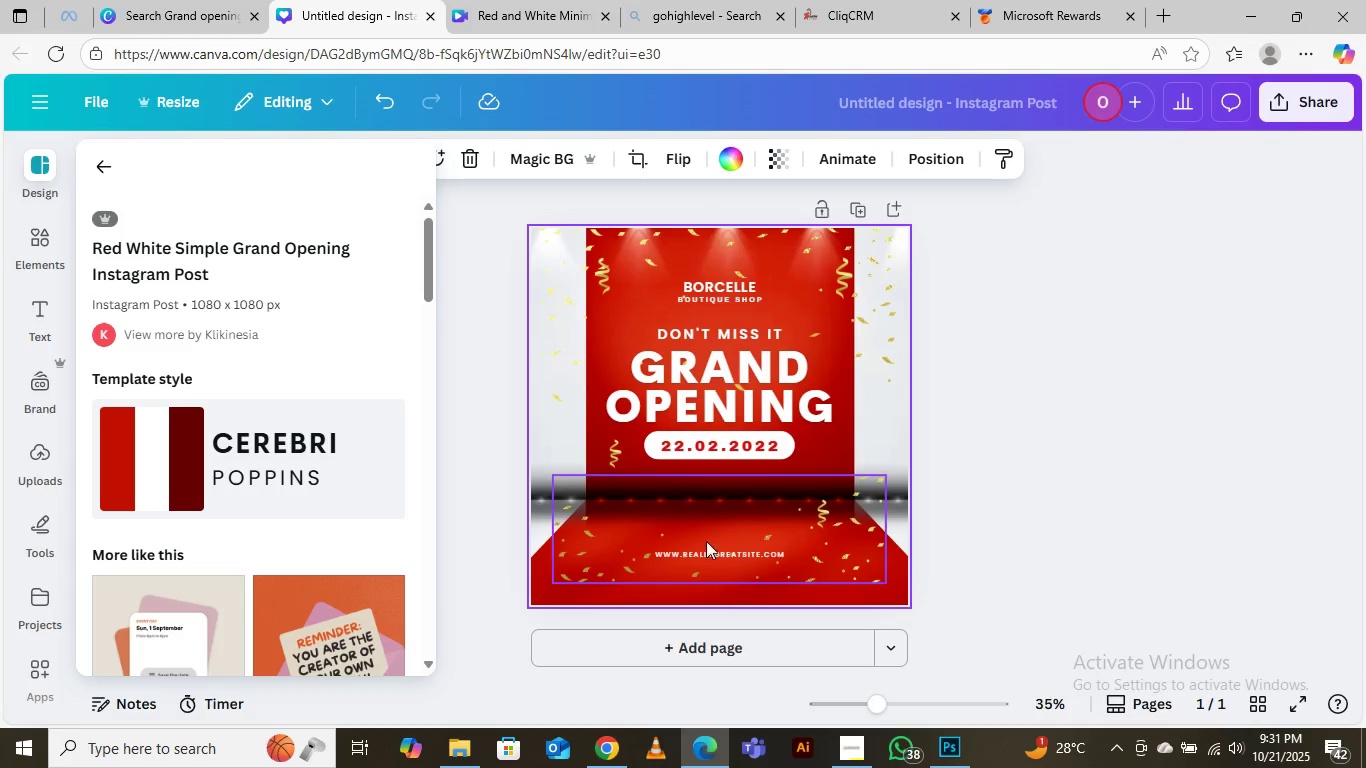 
wait(7.9)
 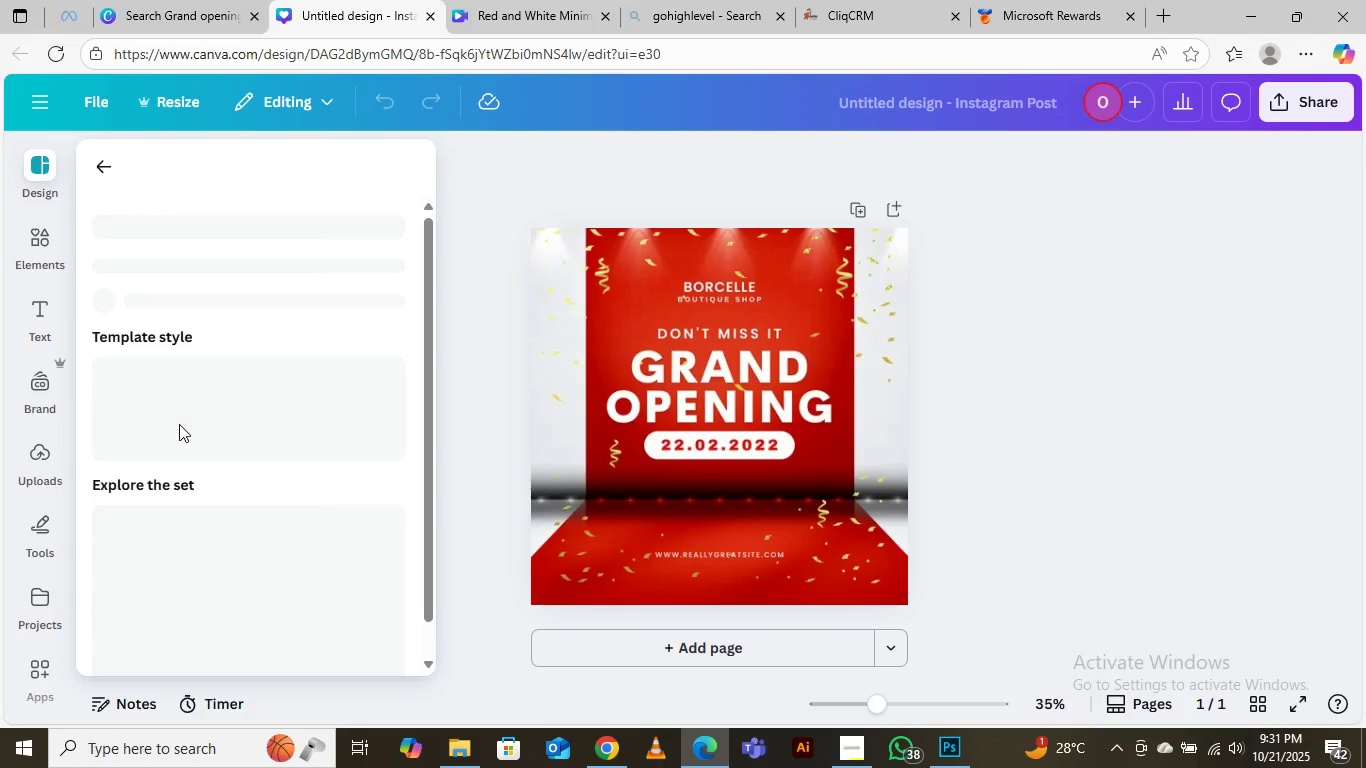 
scroll: coordinate [325, 510], scroll_direction: down, amount: 2.0
 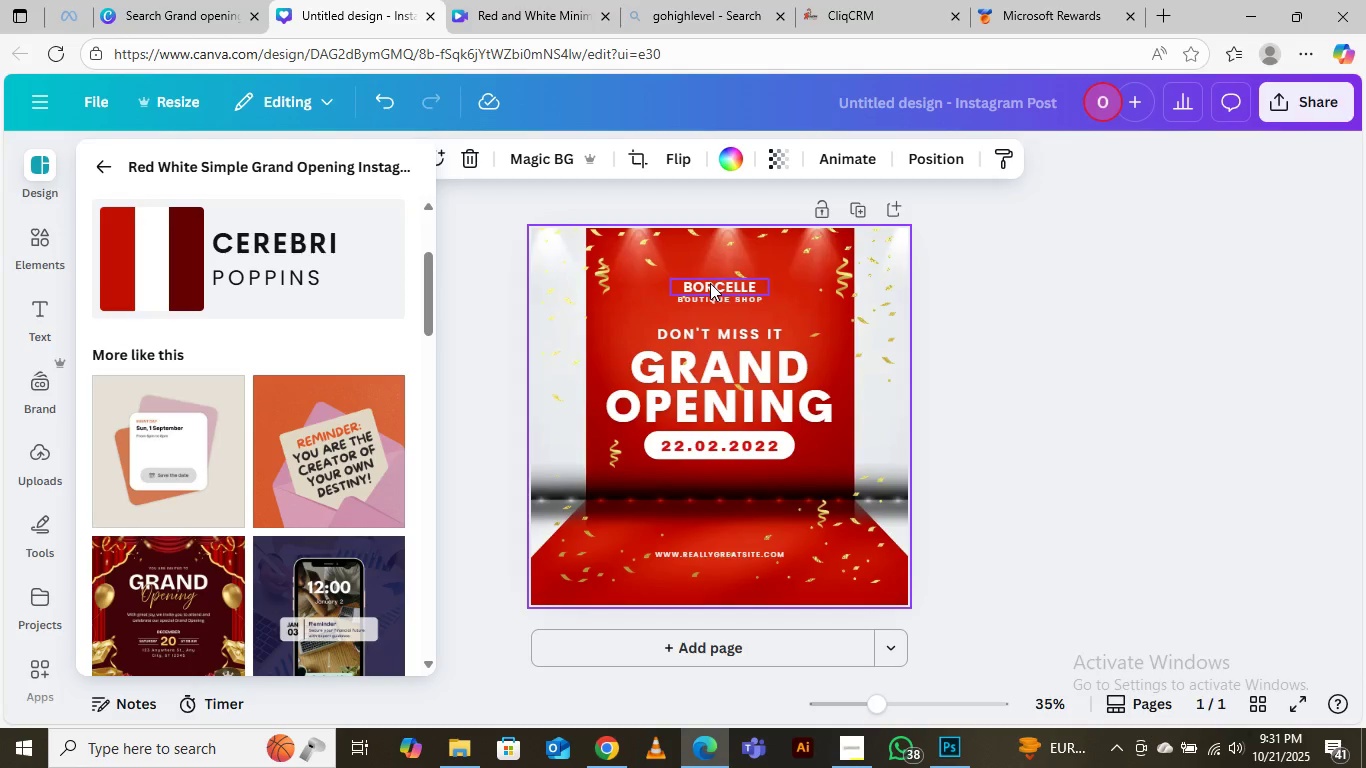 
wait(30.26)
 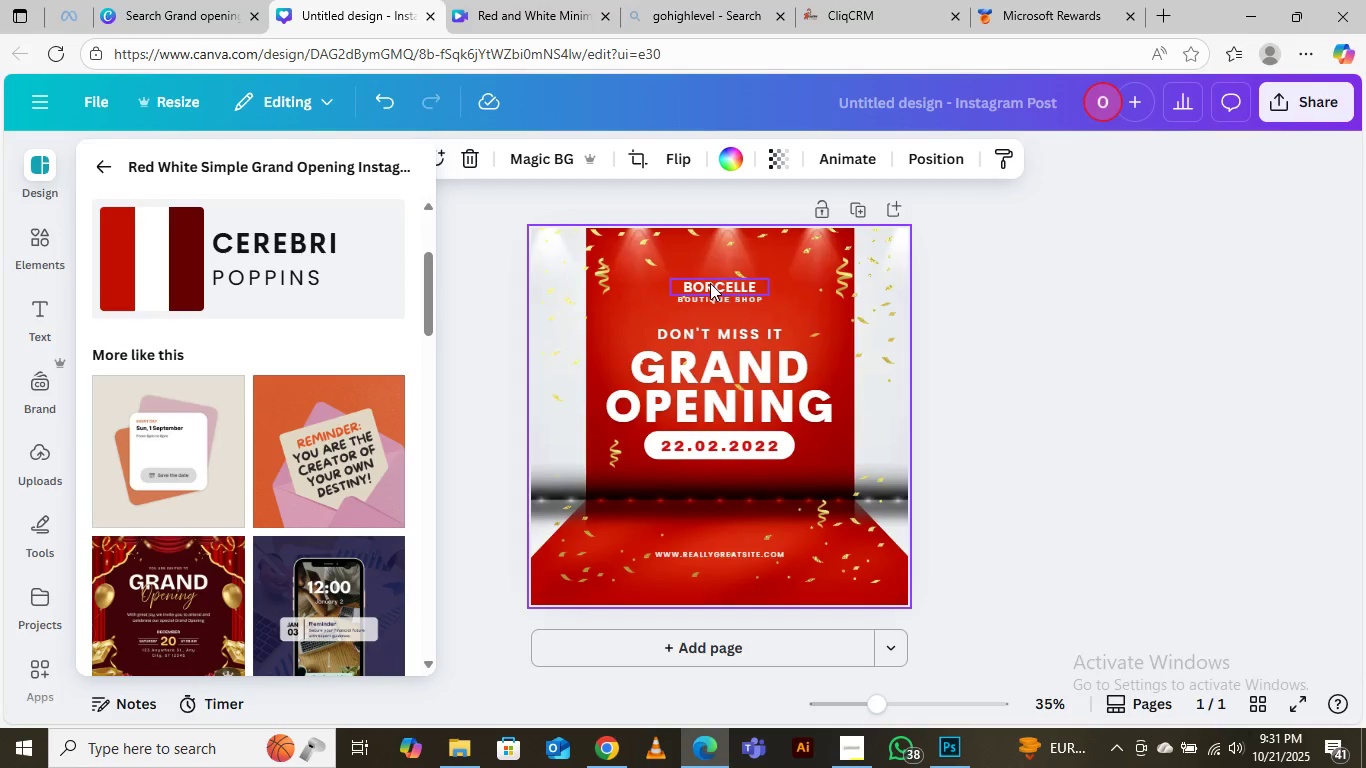 
left_click([985, 264])
 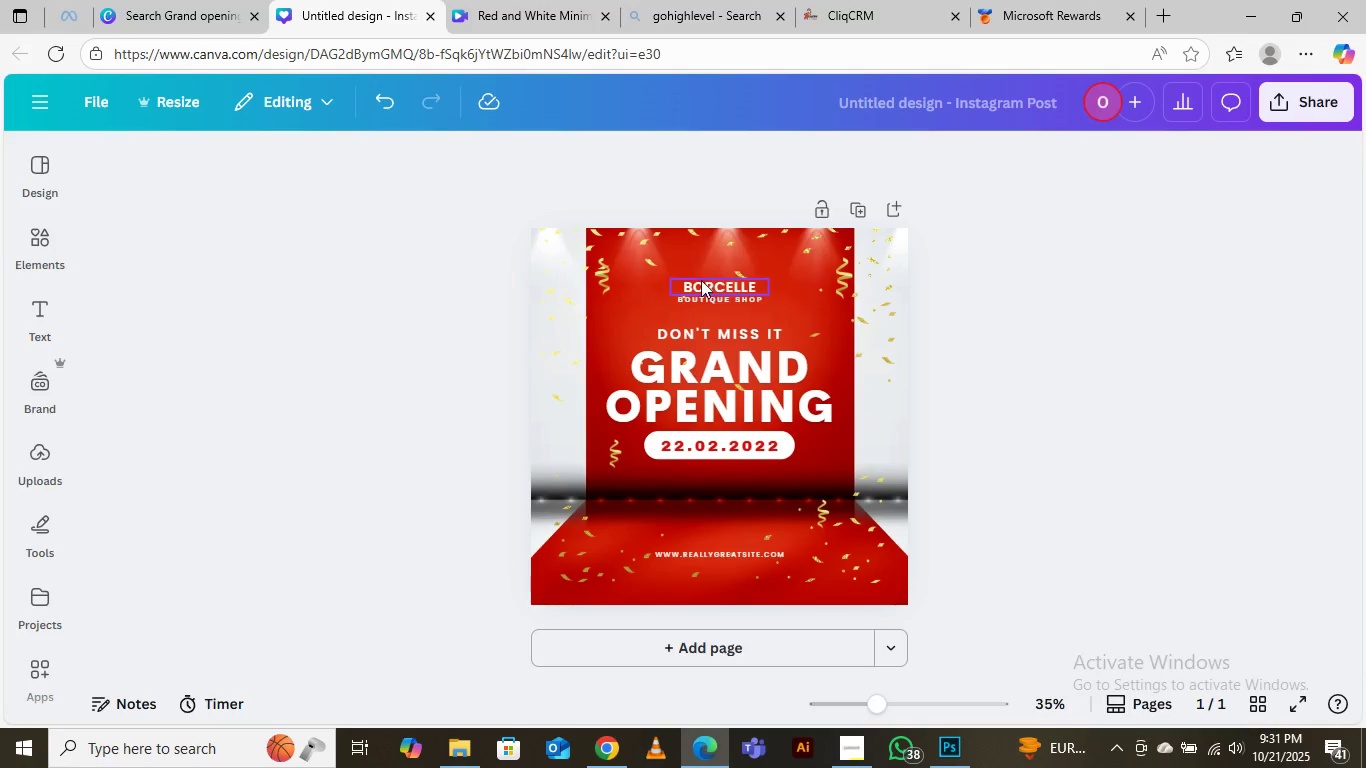 
left_click([701, 280])
 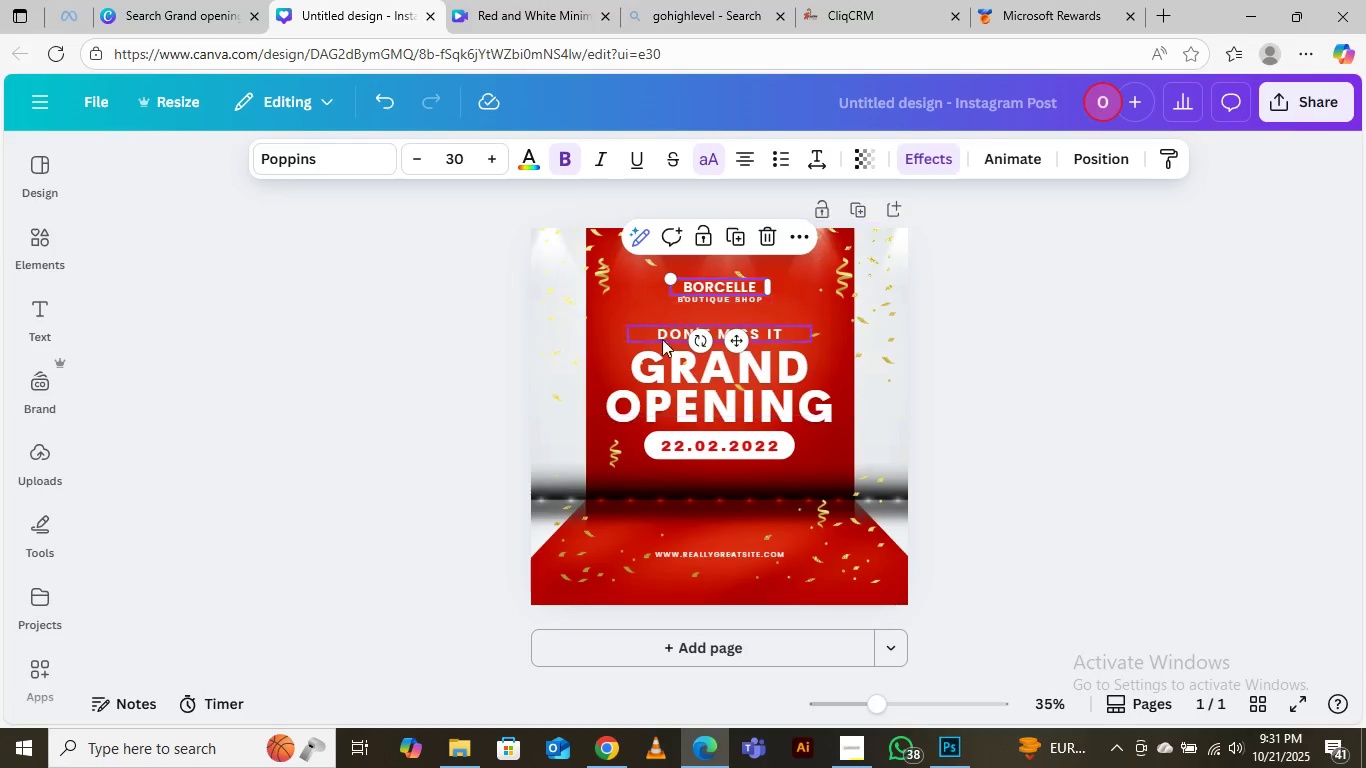 
left_click([668, 330])
 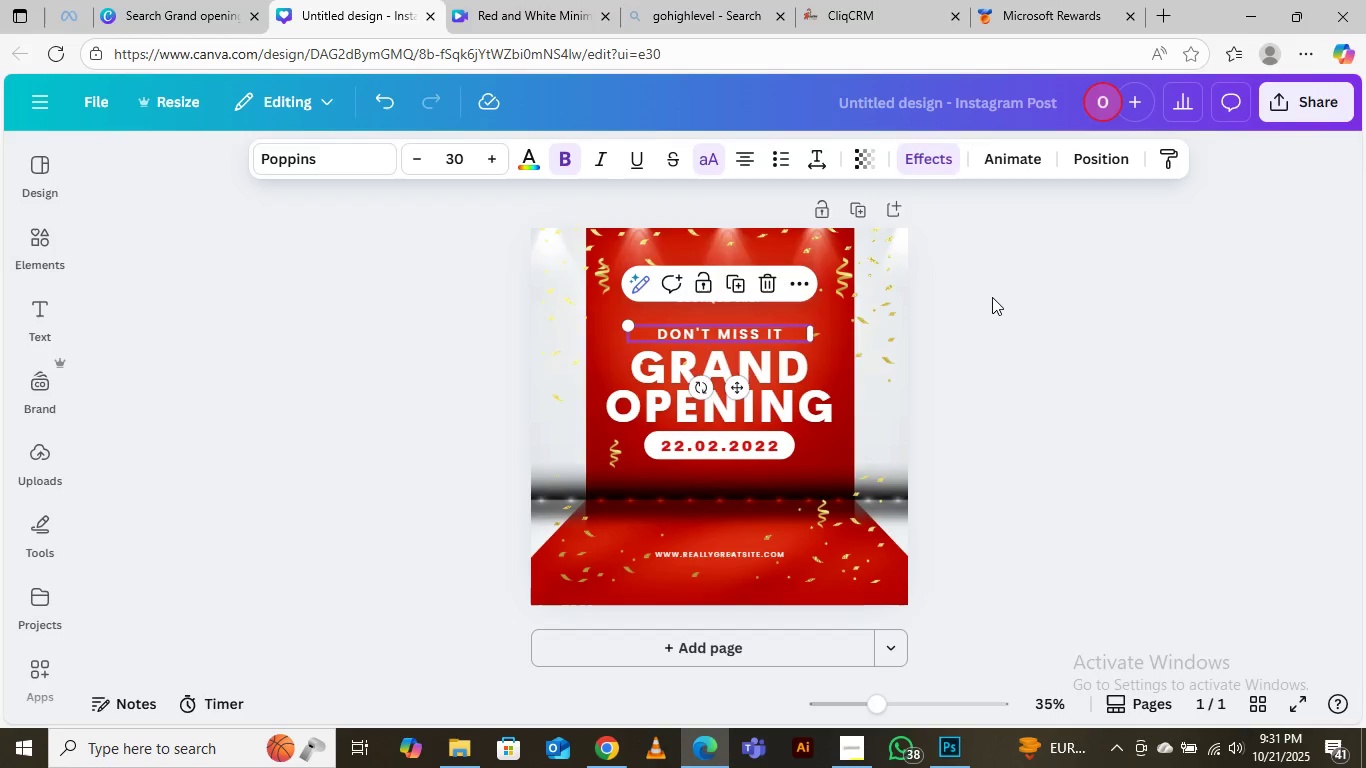 
left_click([992, 297])
 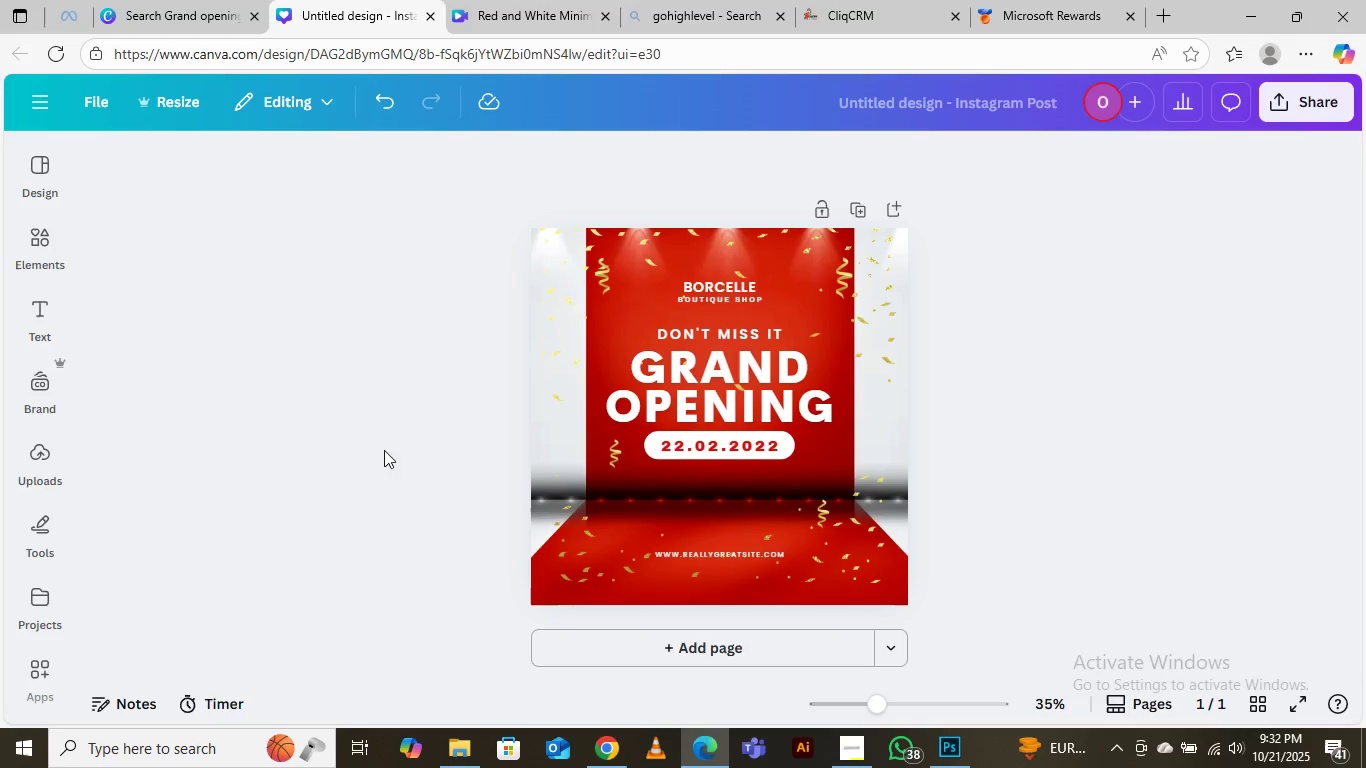 
wait(5.78)
 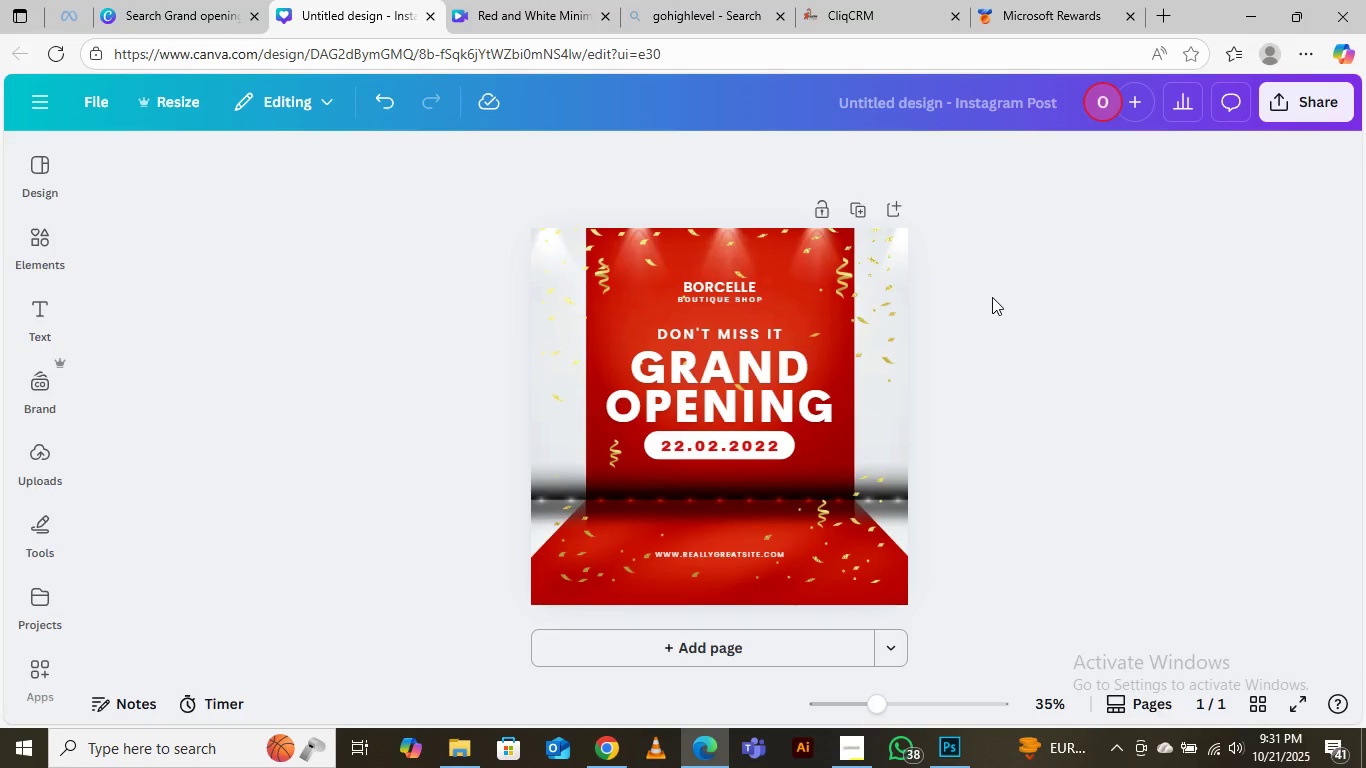 
left_click([33, 171])
 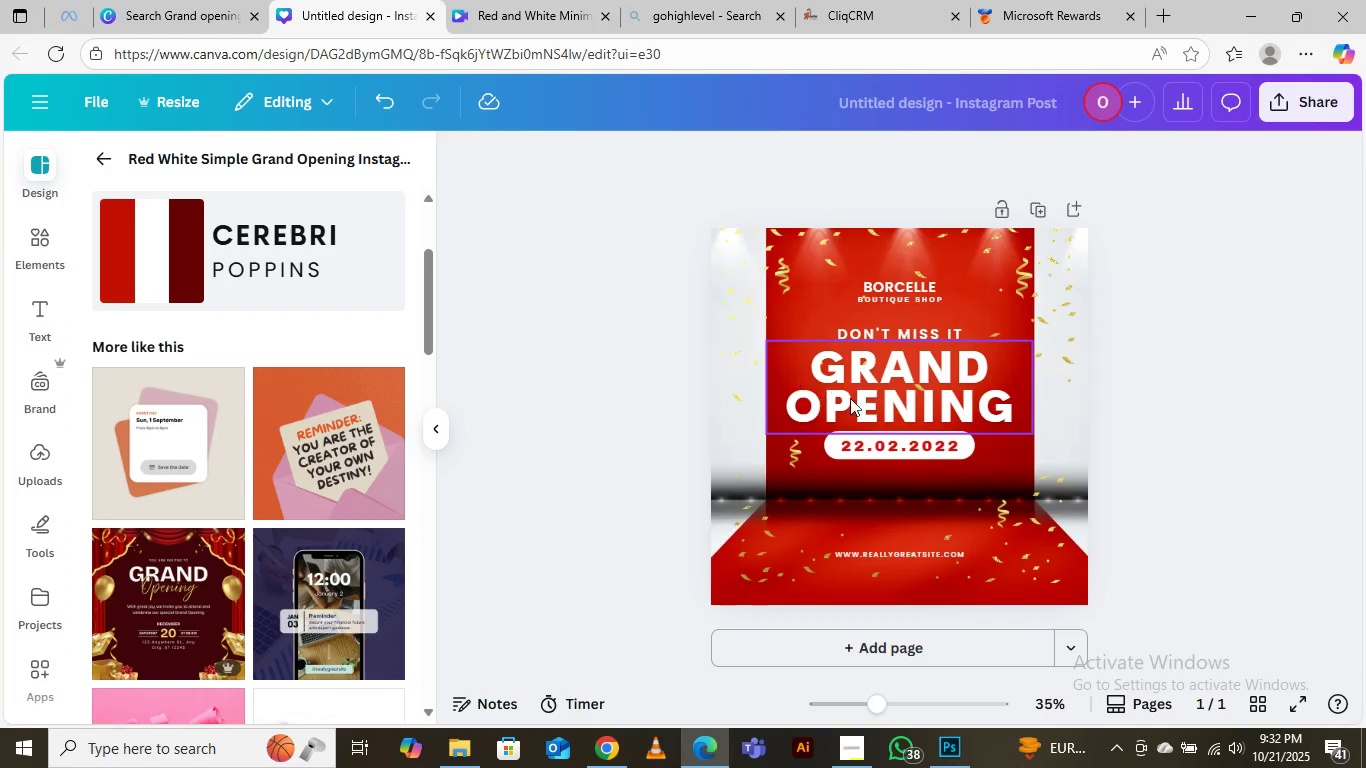 
scroll: coordinate [934, 442], scroll_direction: down, amount: 3.0
 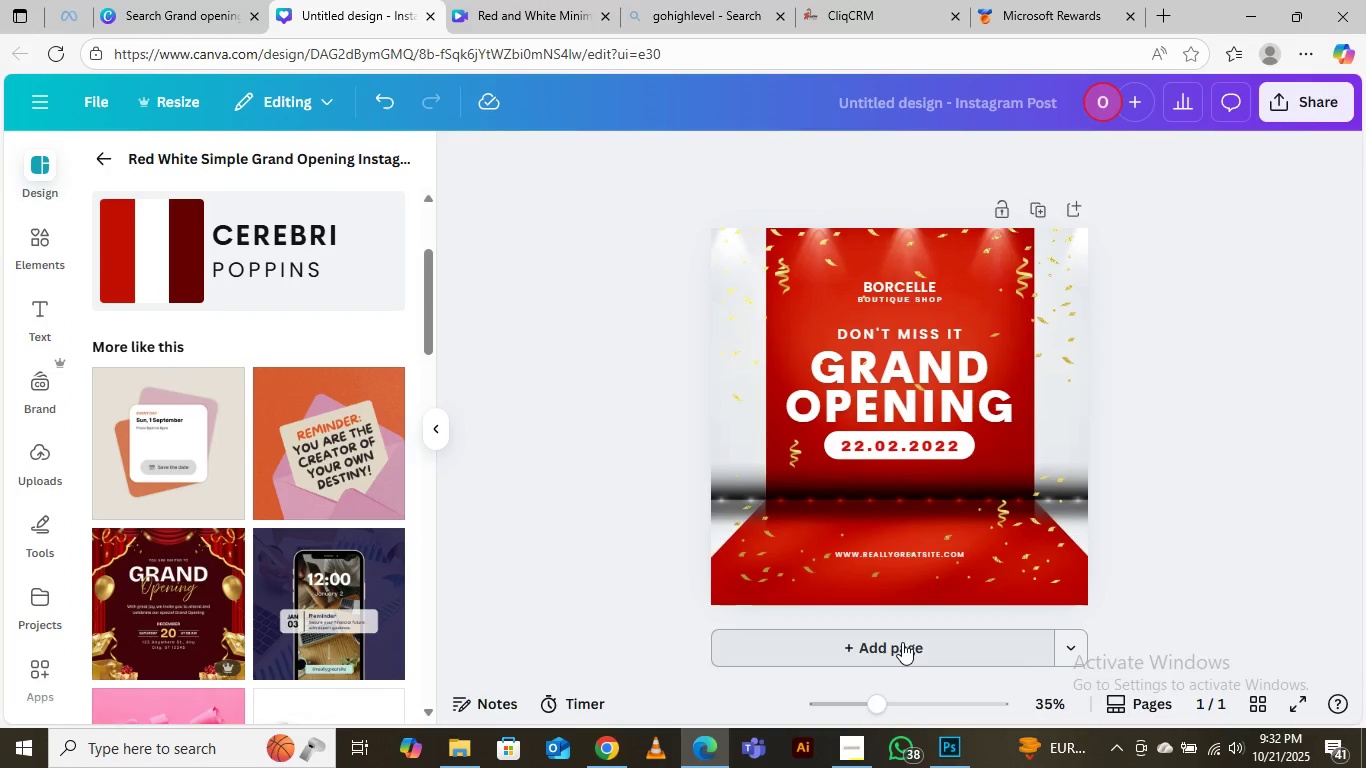 
wait(8.83)
 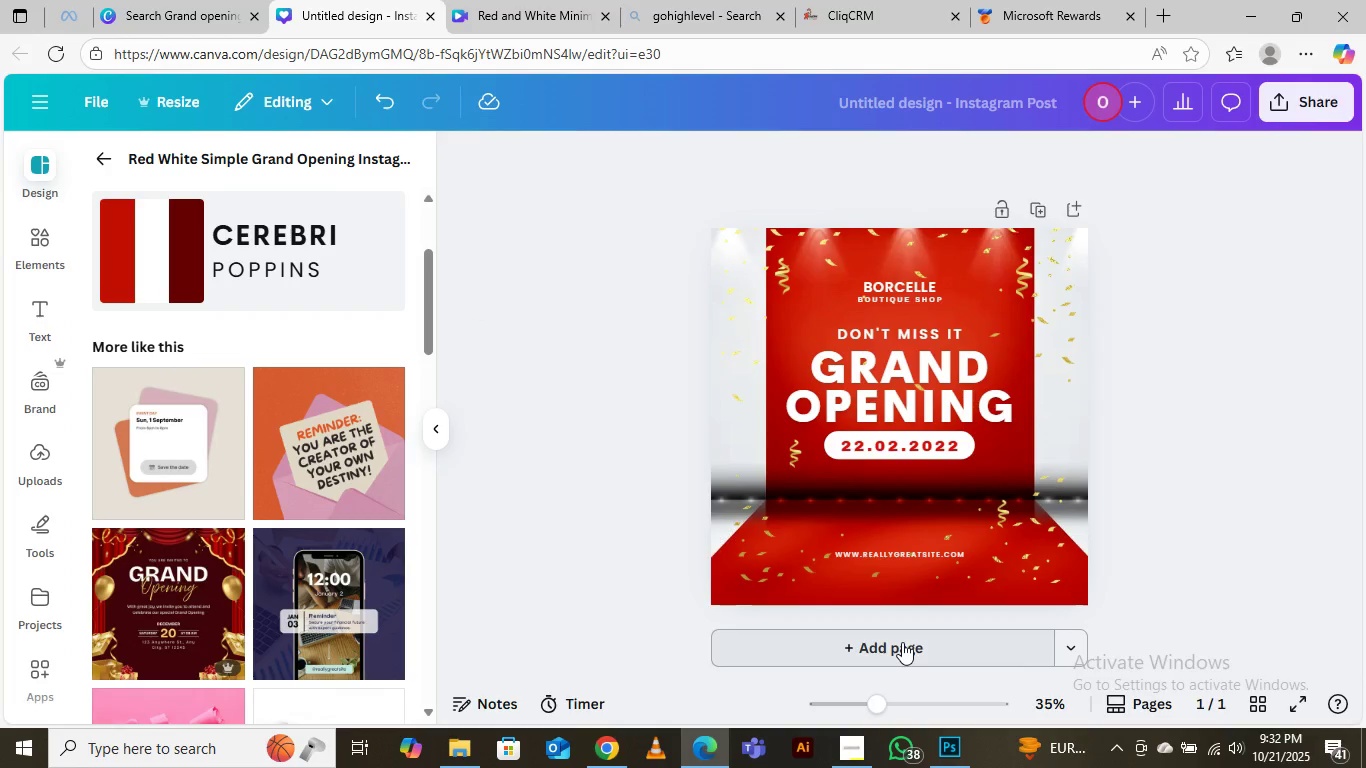 
left_click([902, 642])
 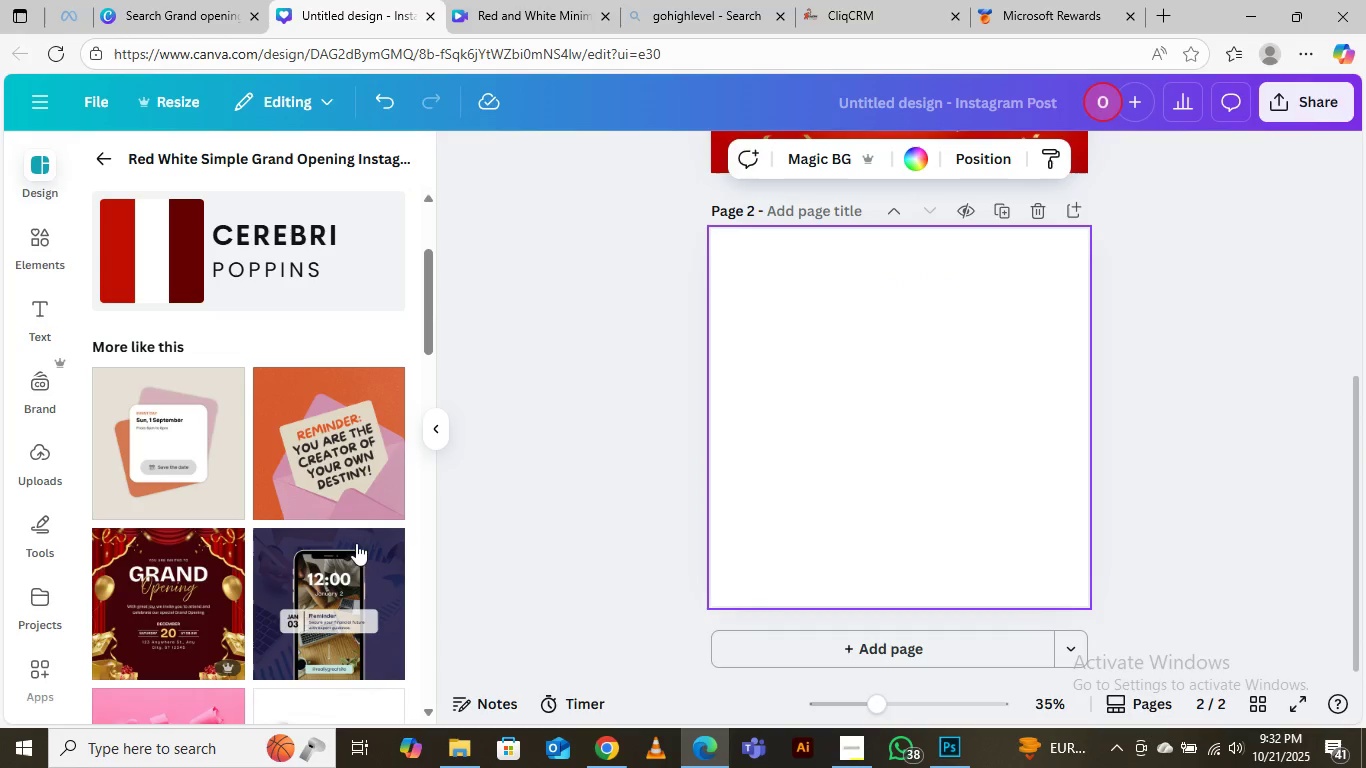 
scroll: coordinate [243, 463], scroll_direction: down, amount: 12.0
 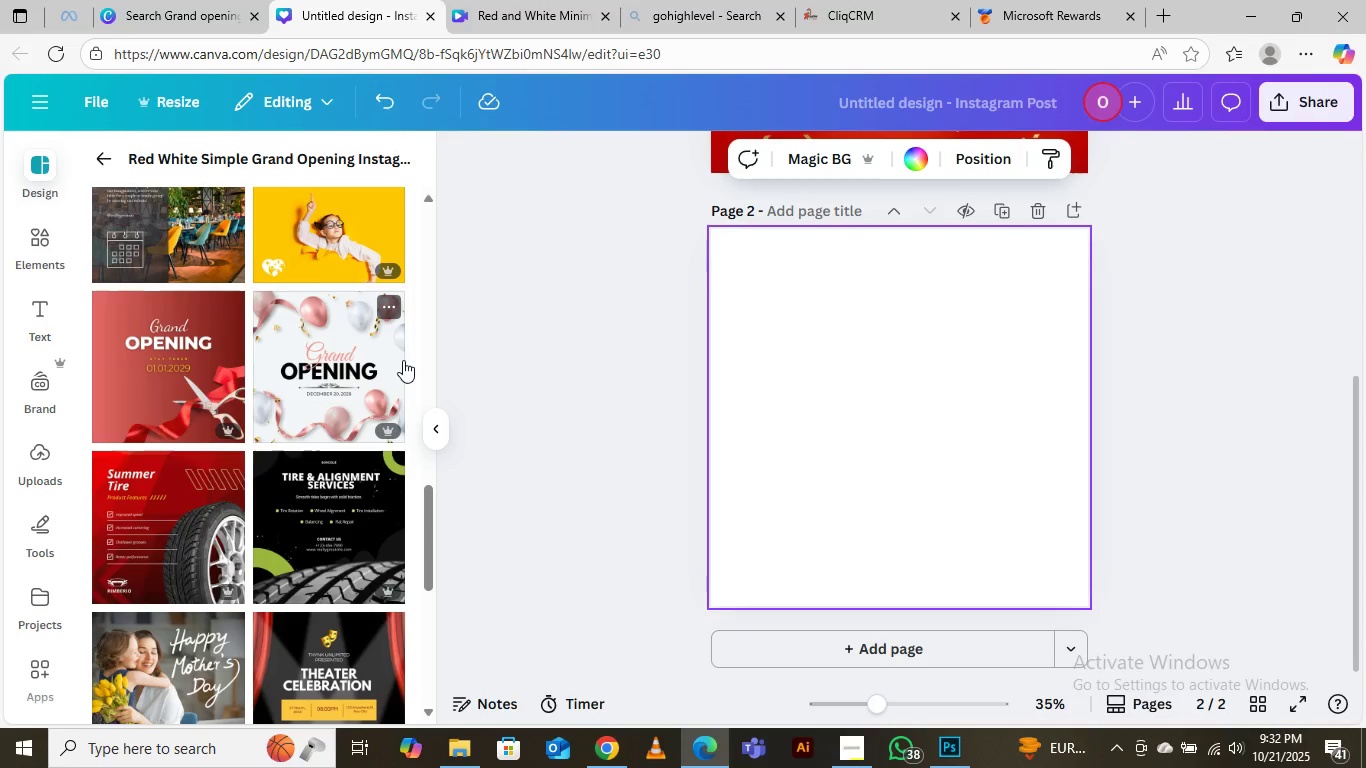 
wait(5.04)
 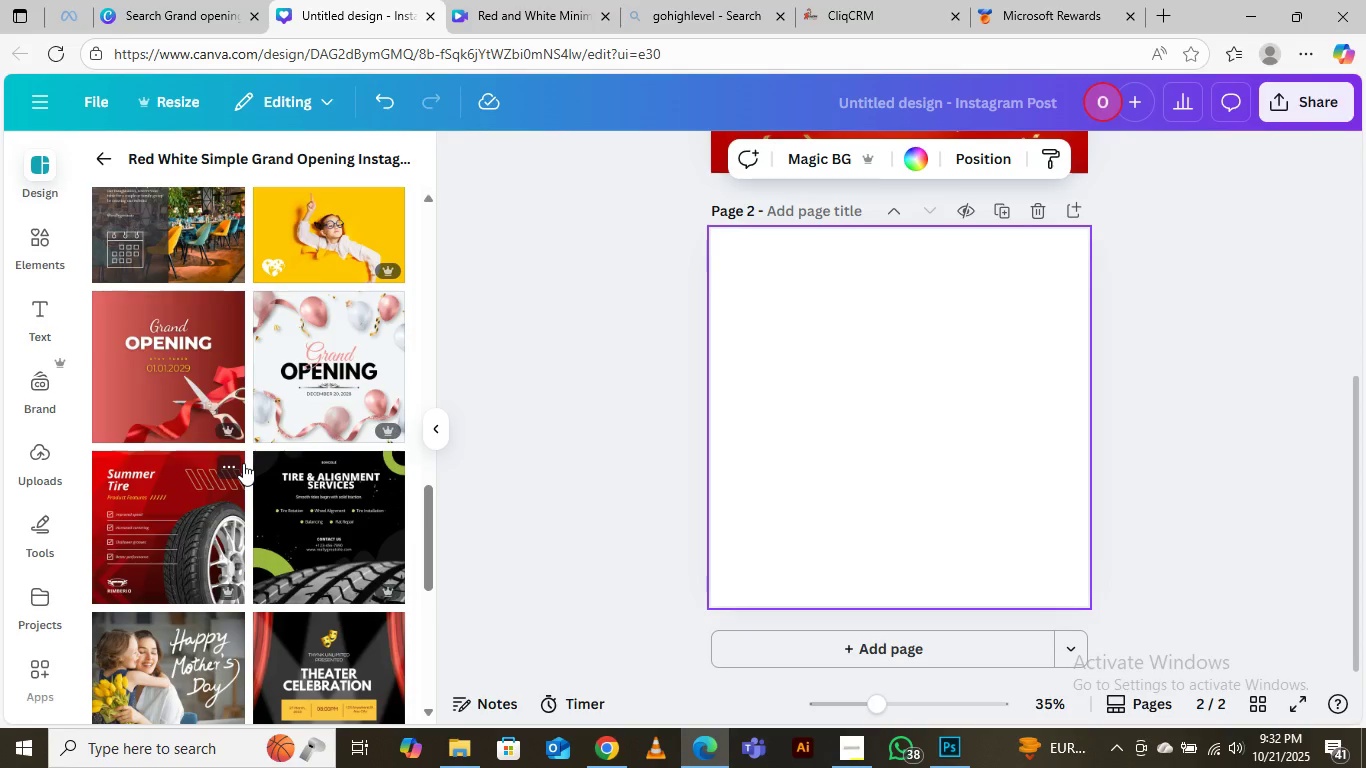 
scroll: coordinate [321, 506], scroll_direction: down, amount: 7.0
 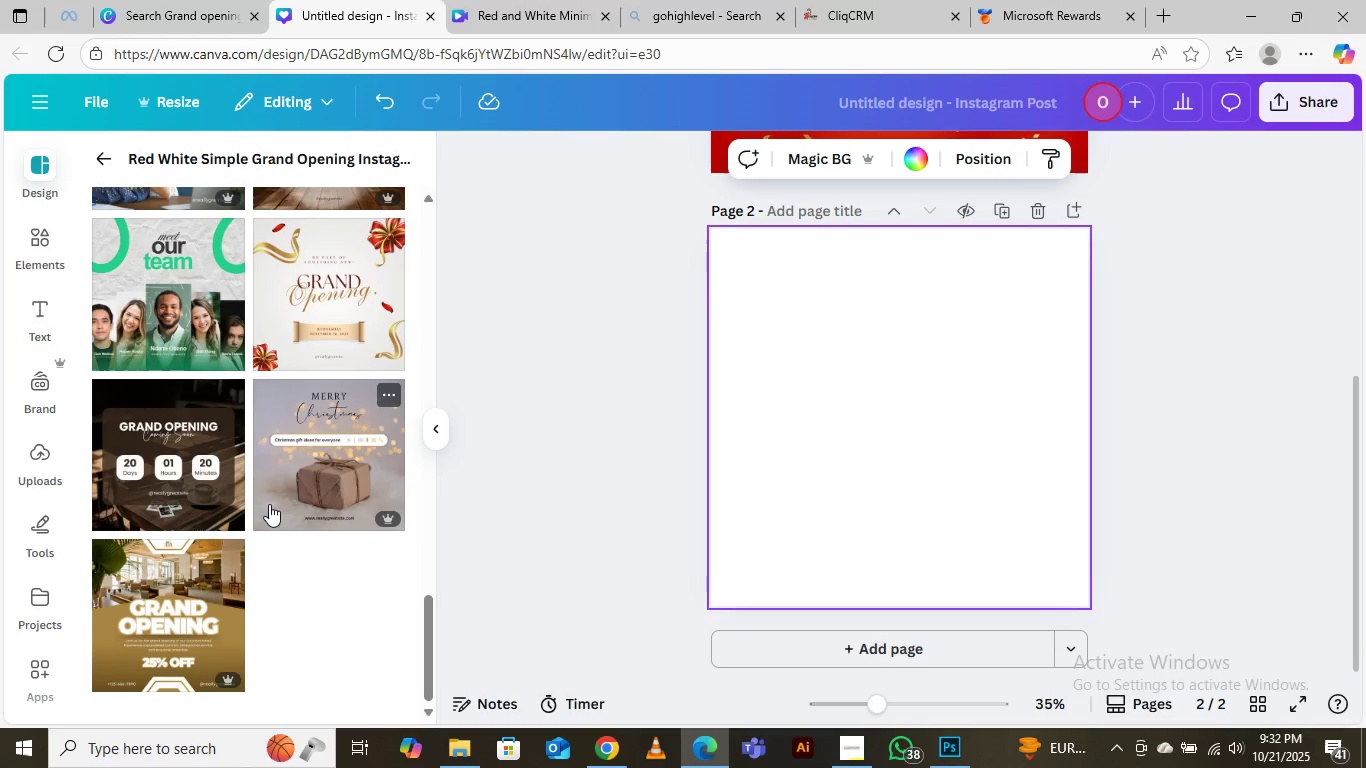 
scroll: coordinate [270, 444], scroll_direction: up, amount: 27.0
 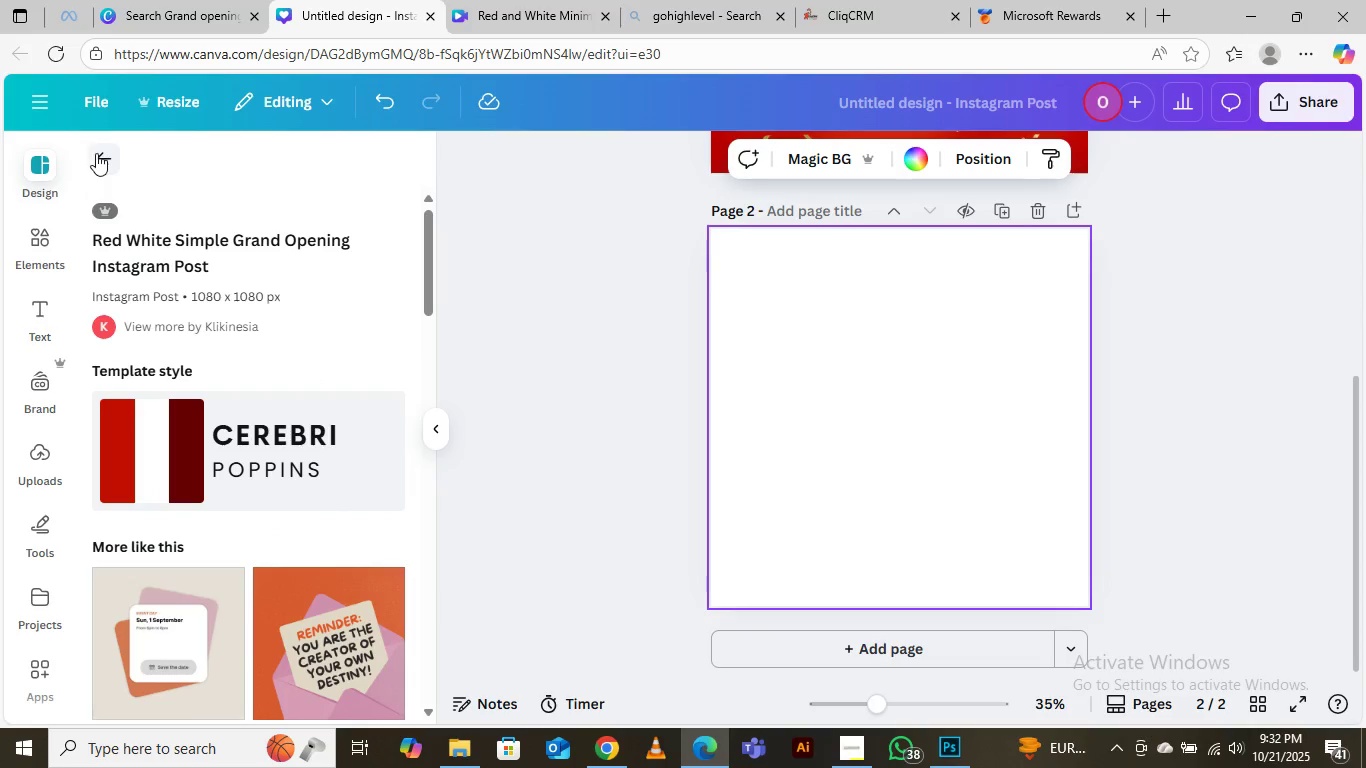 
left_click([105, 154])
 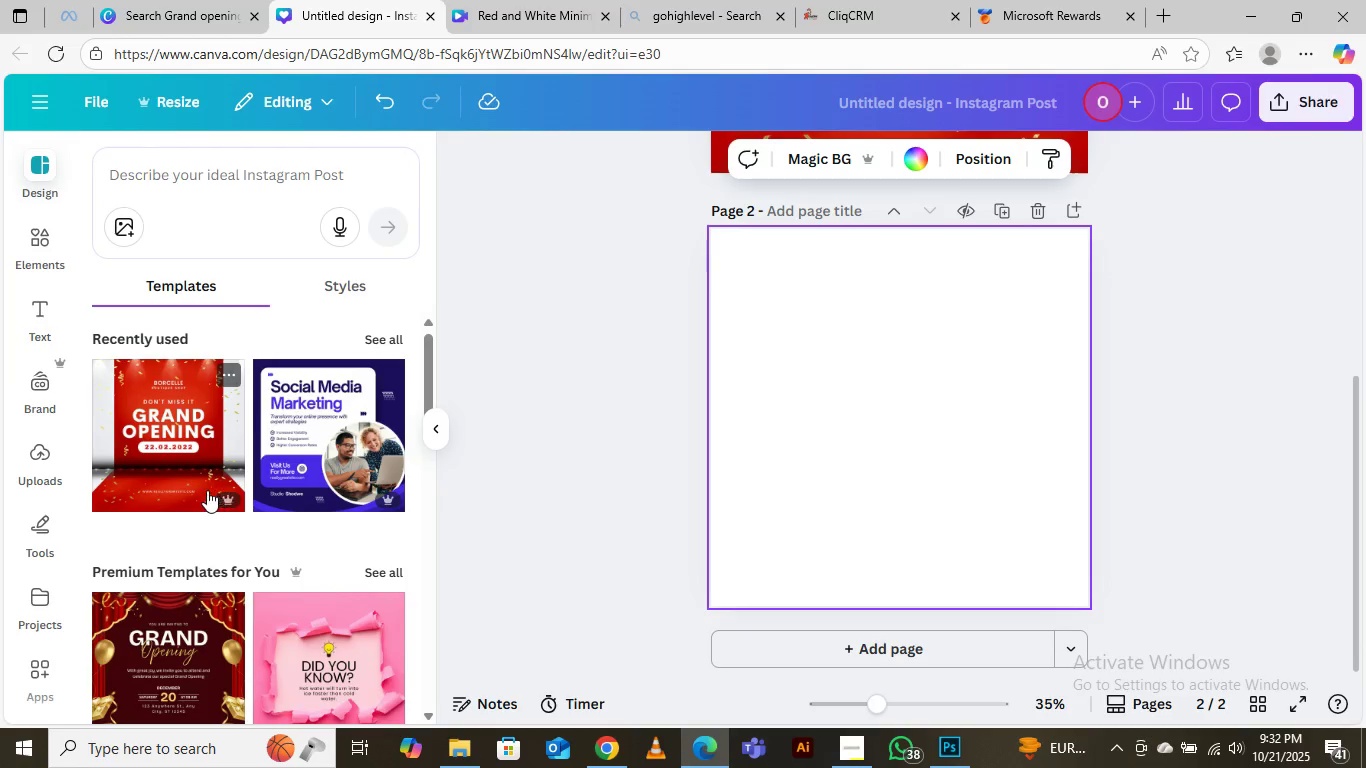 
scroll: coordinate [193, 474], scroll_direction: down, amount: 9.0
 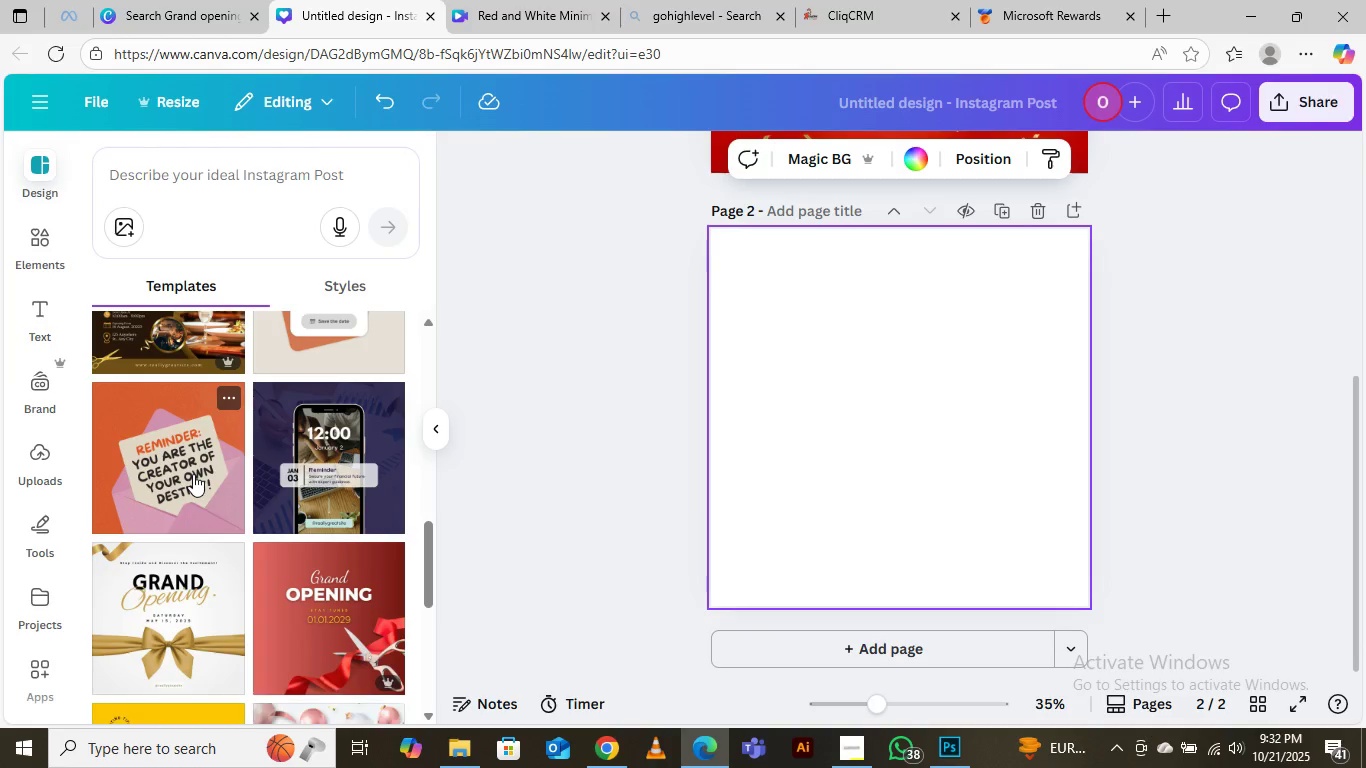 
scroll: coordinate [193, 474], scroll_direction: up, amount: 3.0
 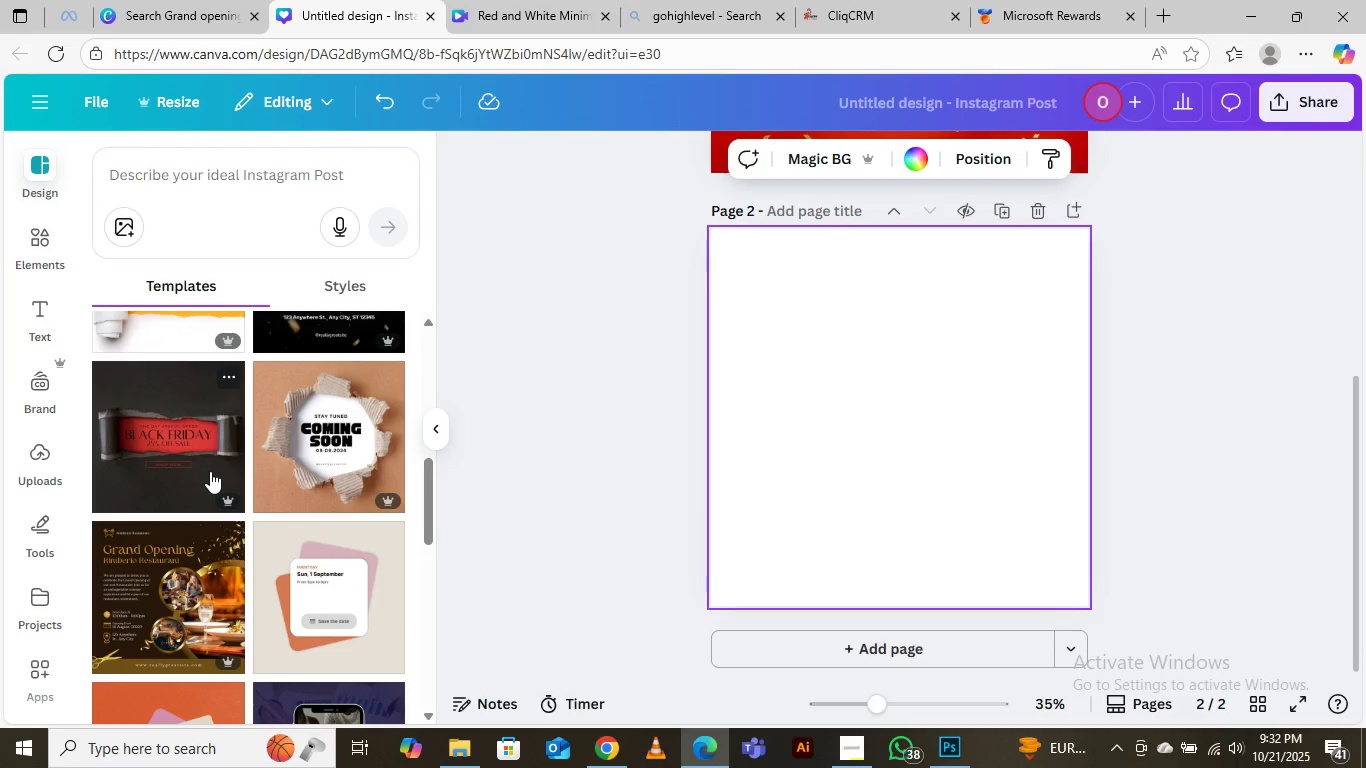 
wait(9.1)
 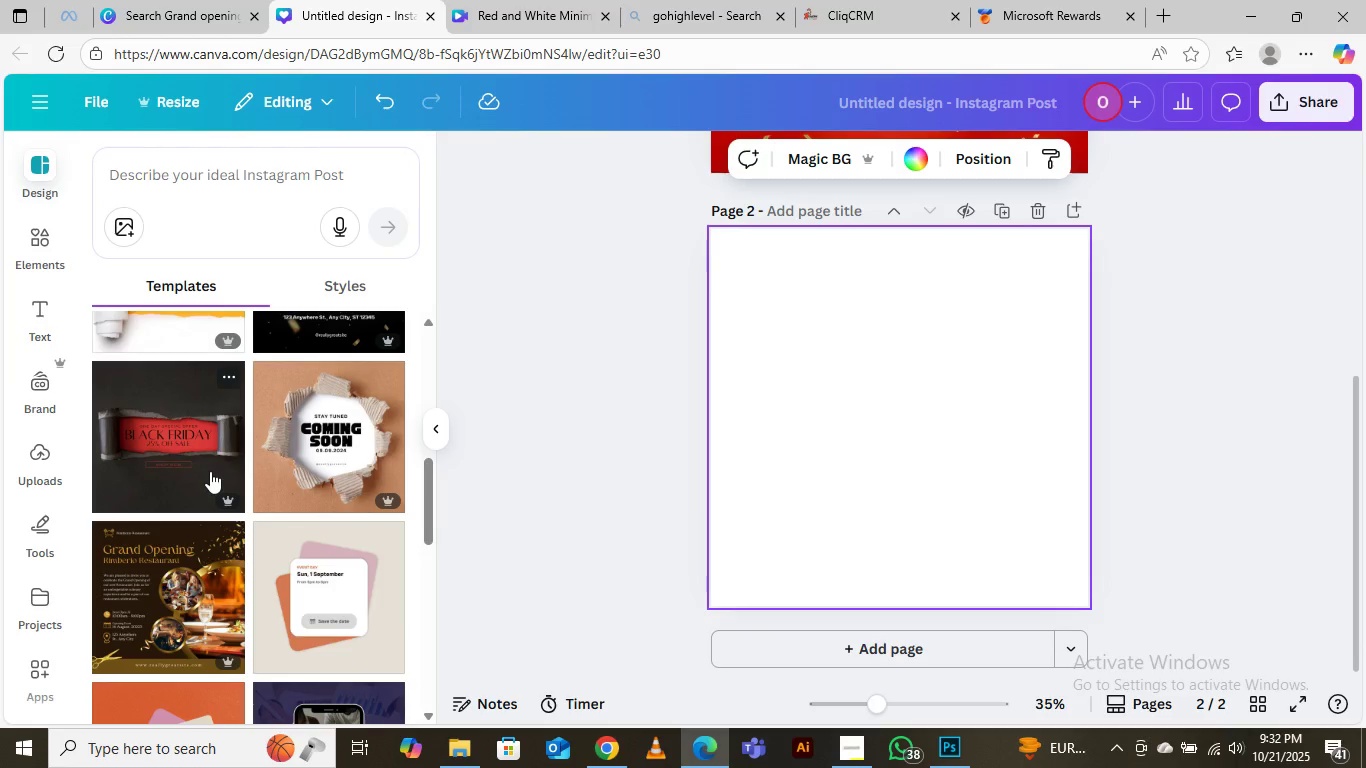 
left_click([173, 7])
 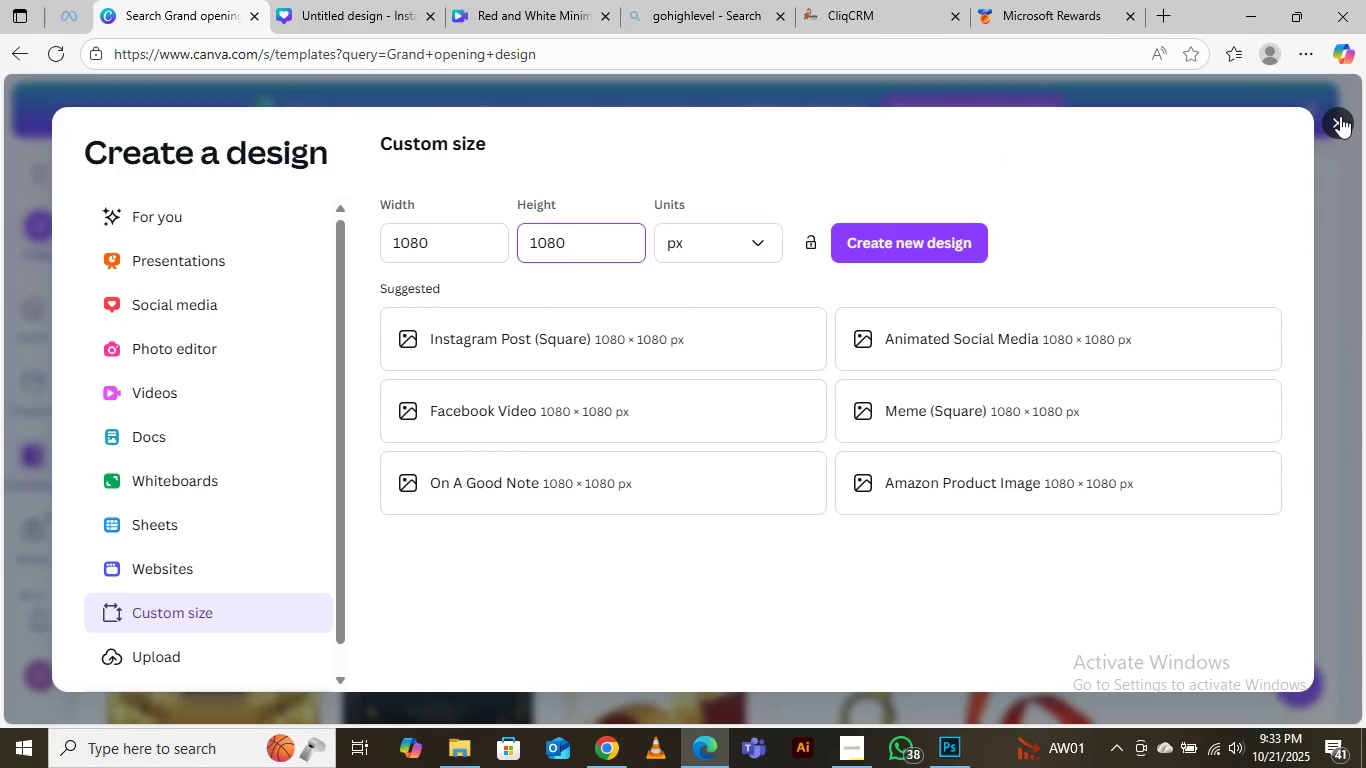 
wait(57.84)
 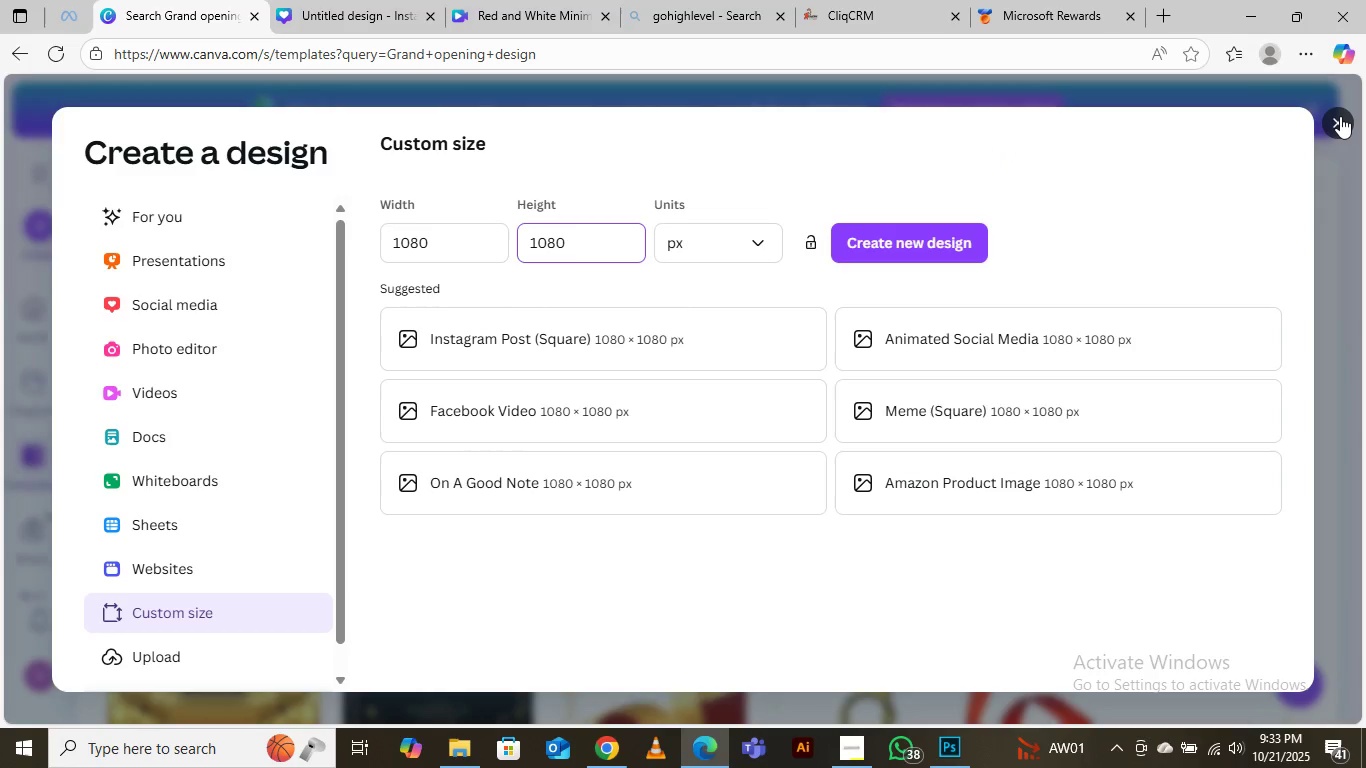 
mouse_move([343, 8])
 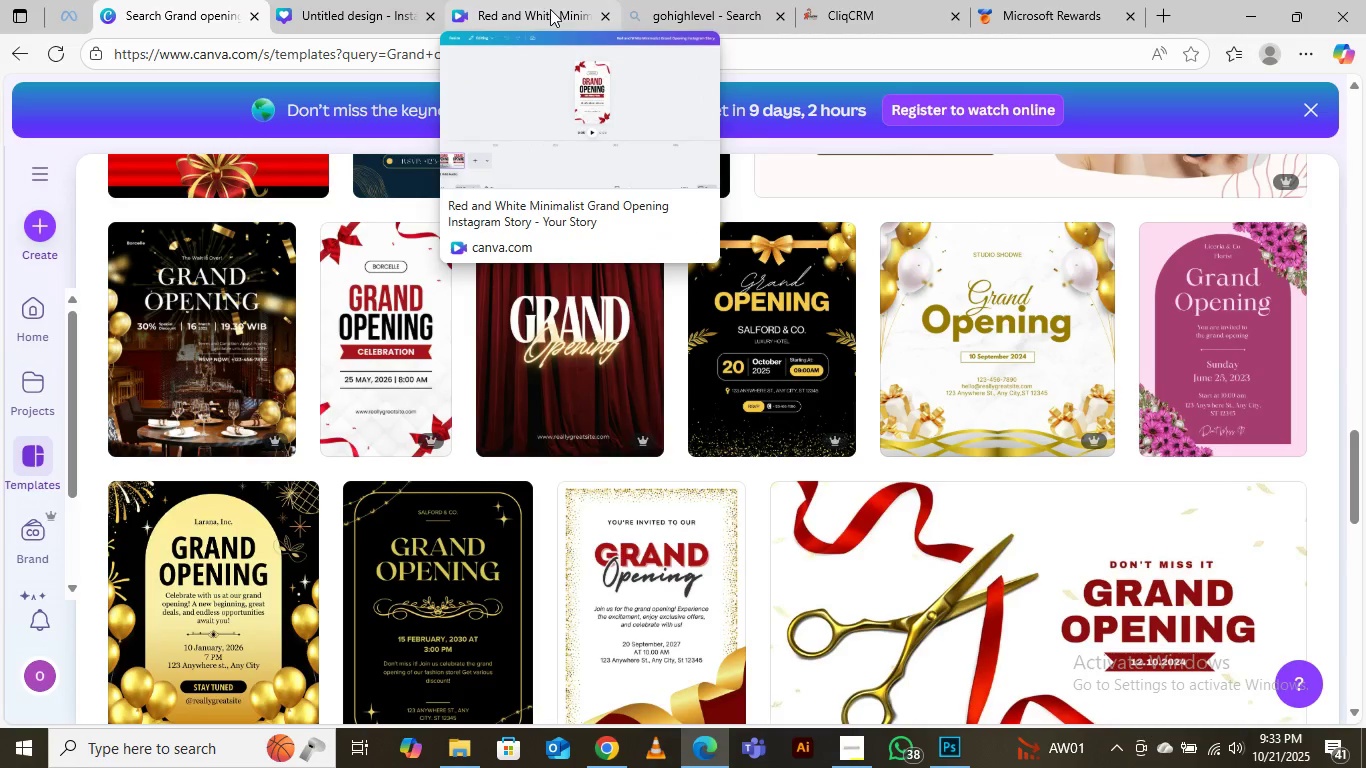 
left_click([550, 10])
 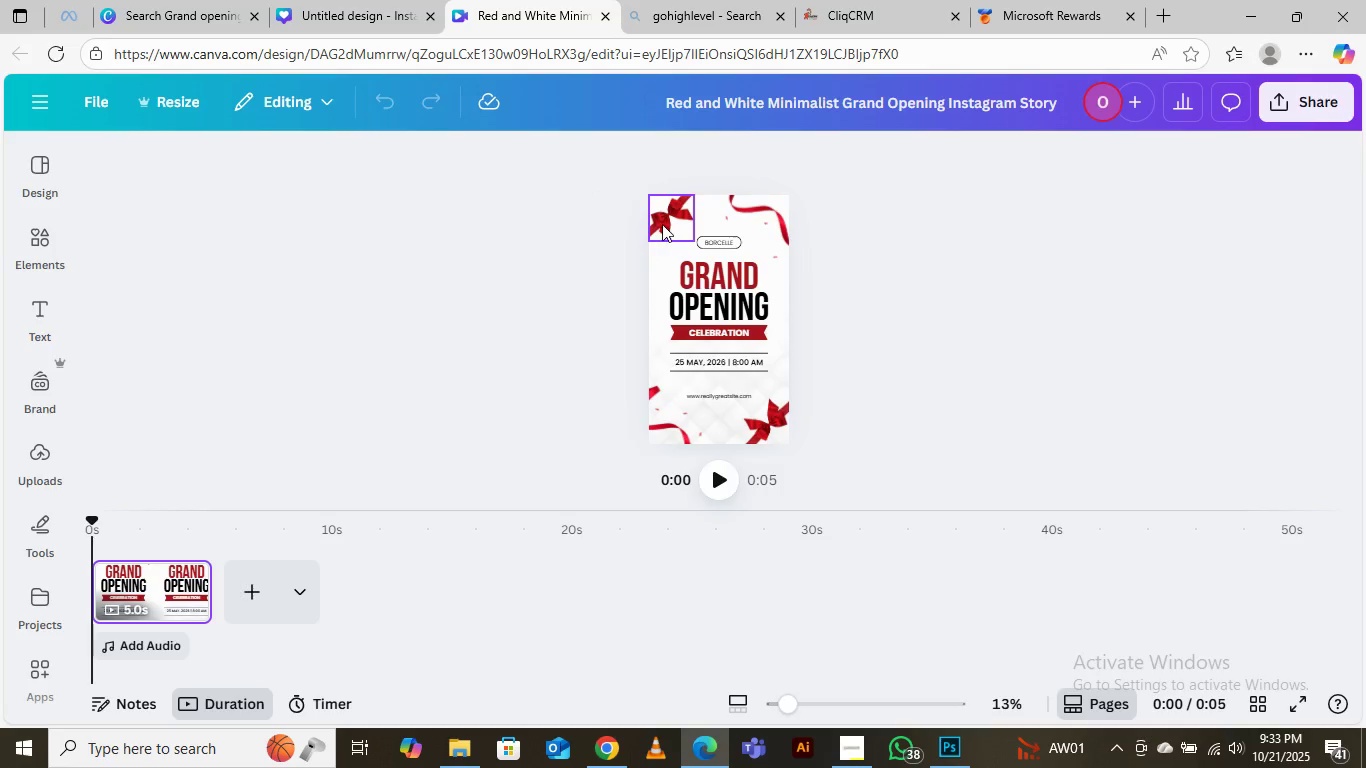 
left_click([662, 224])
 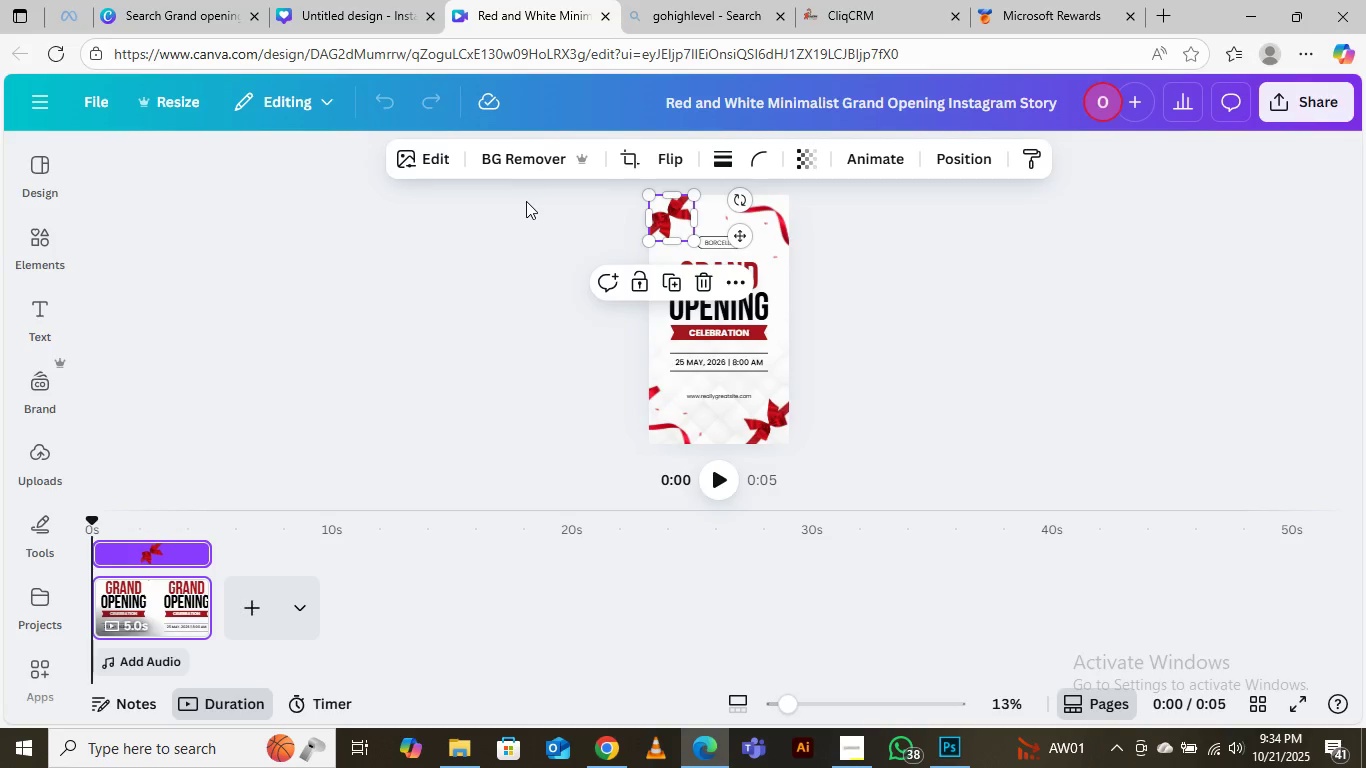 
left_click([531, 215])
 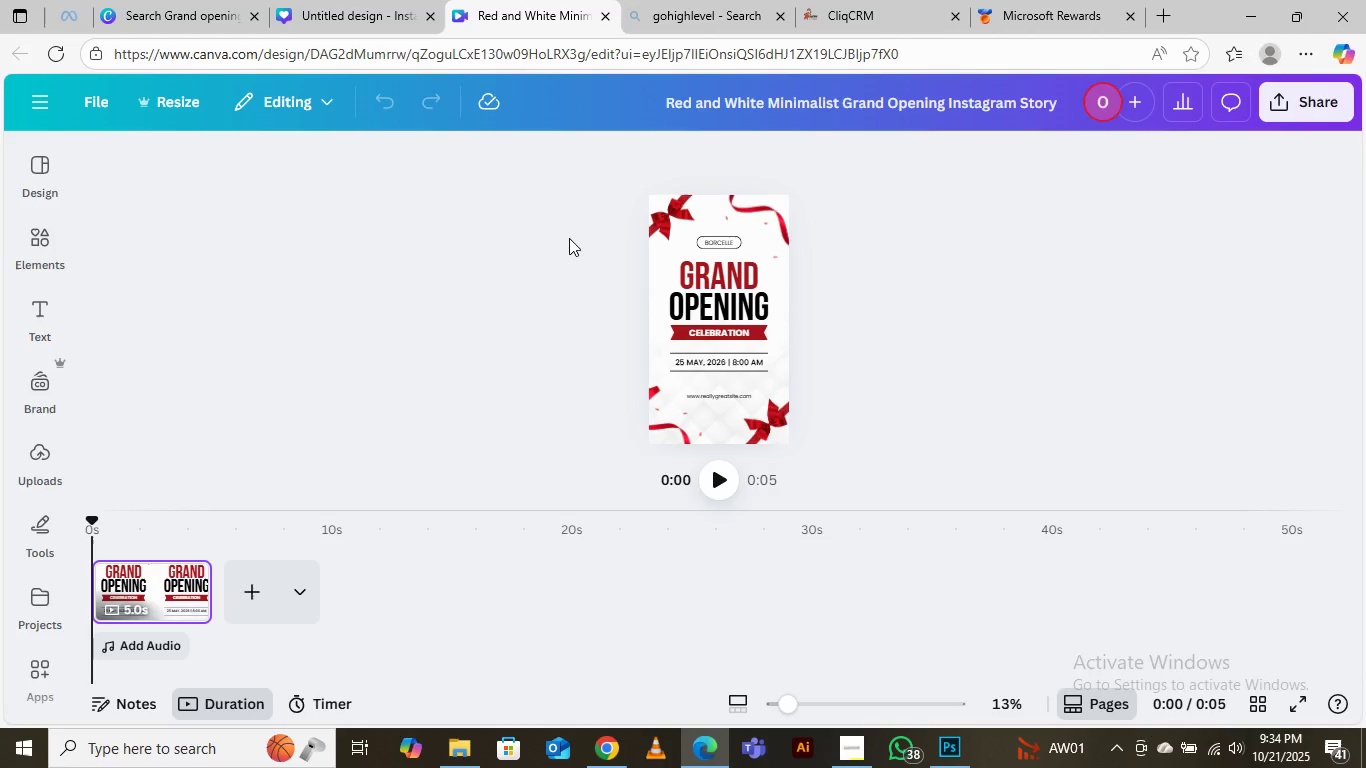 
wait(8.94)
 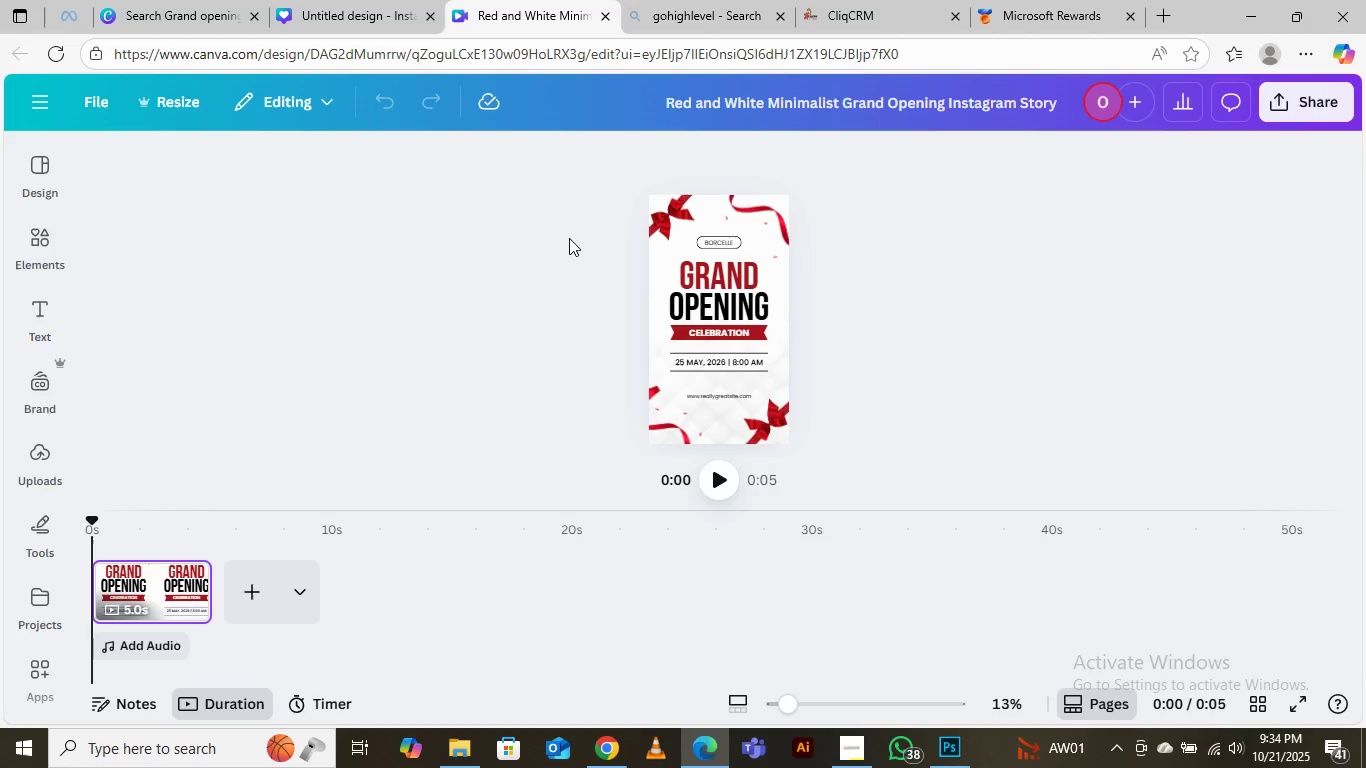 
left_click_drag(start_coordinate=[597, 164], to_coordinate=[800, 223])
 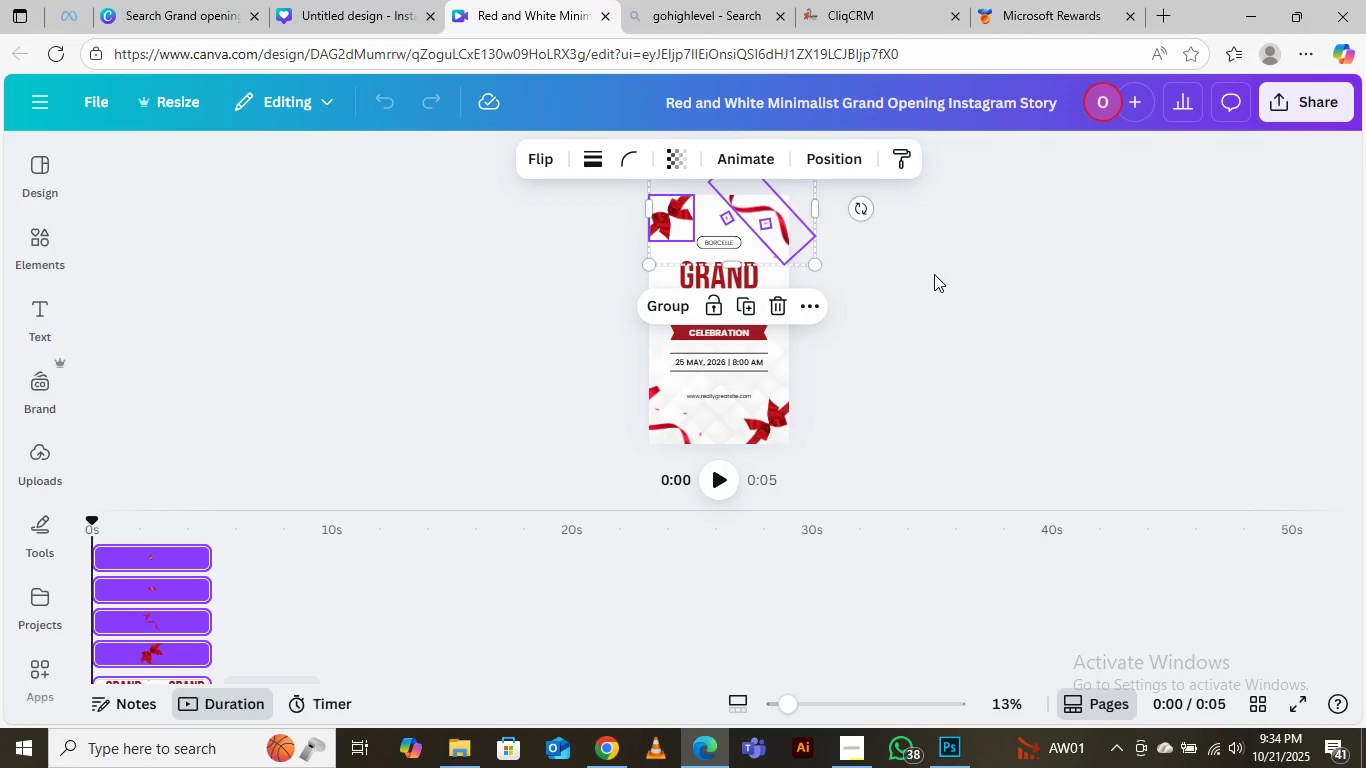 
wait(31.91)
 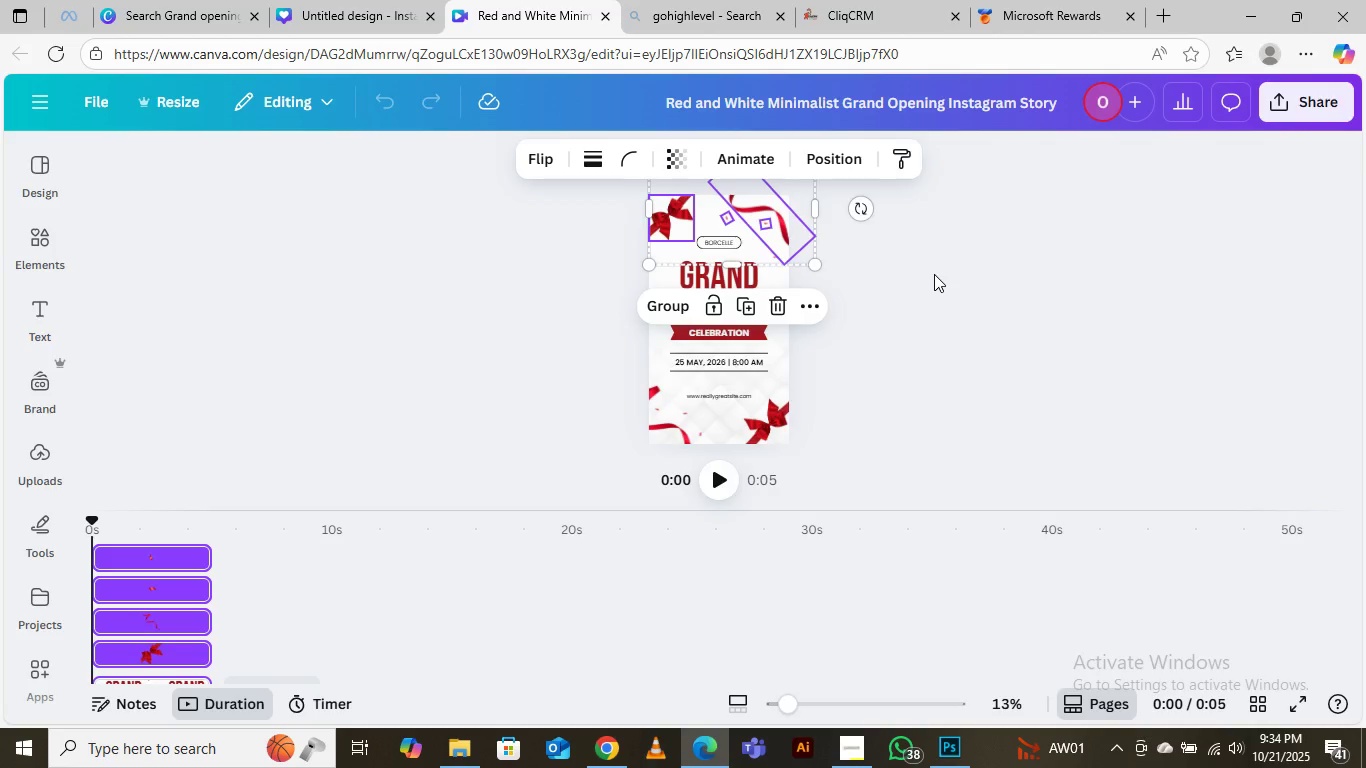 
left_click([897, 319])
 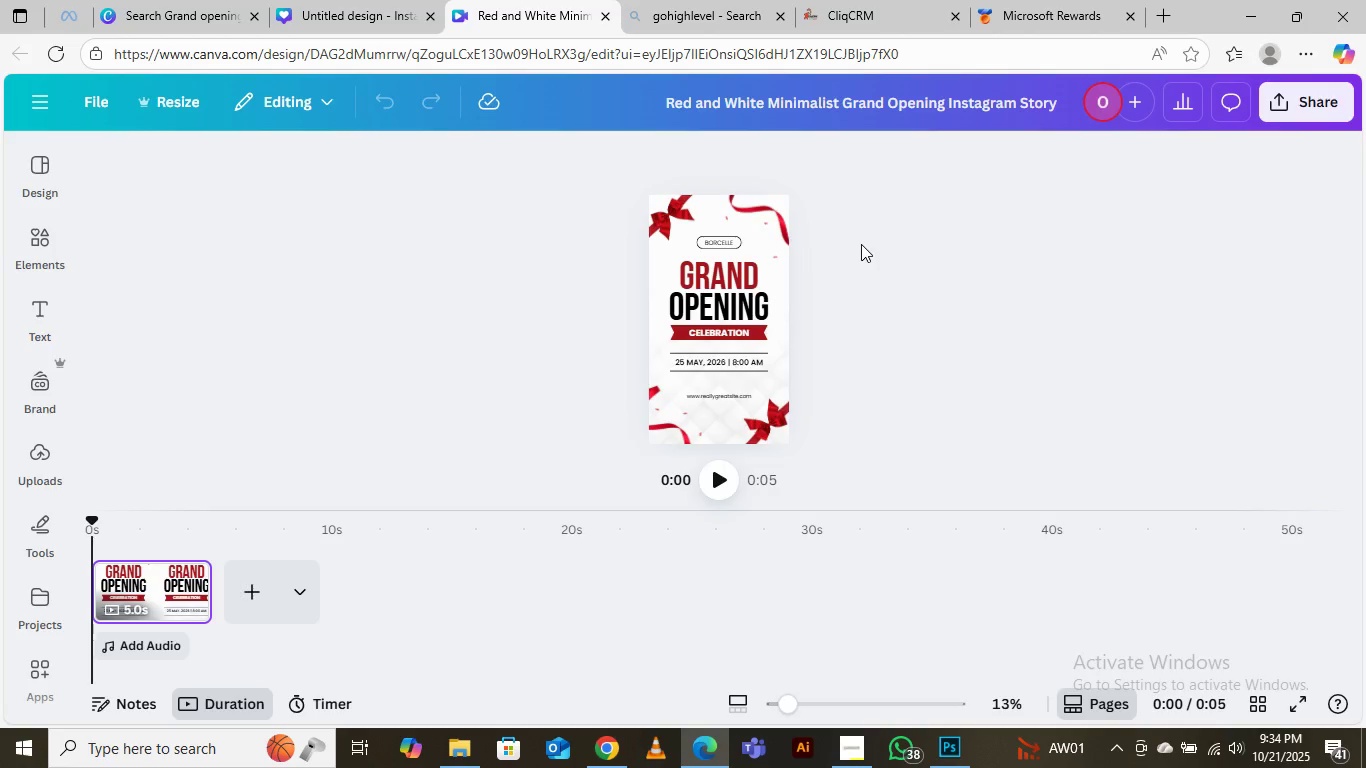 
scroll: coordinate [852, 287], scroll_direction: down, amount: 2.0
 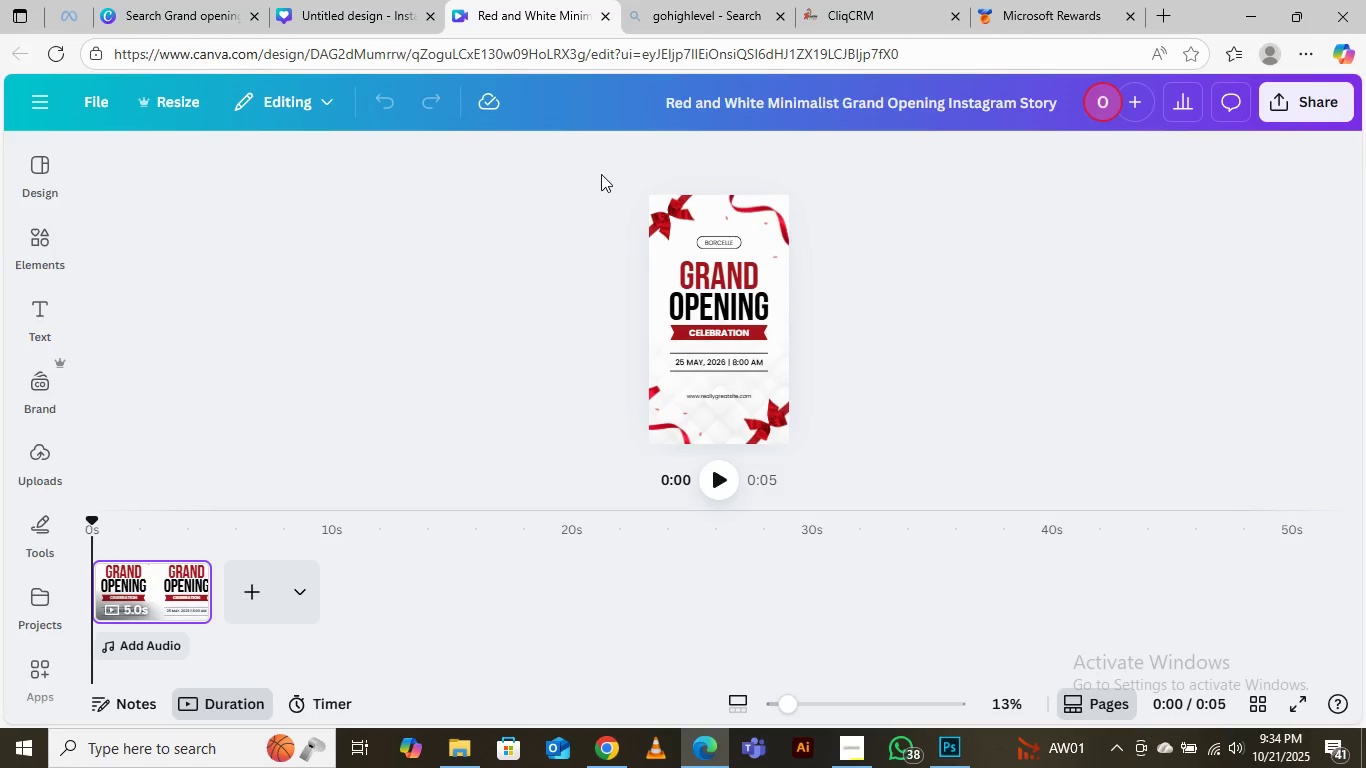 
left_click_drag(start_coordinate=[600, 173], to_coordinate=[848, 230])
 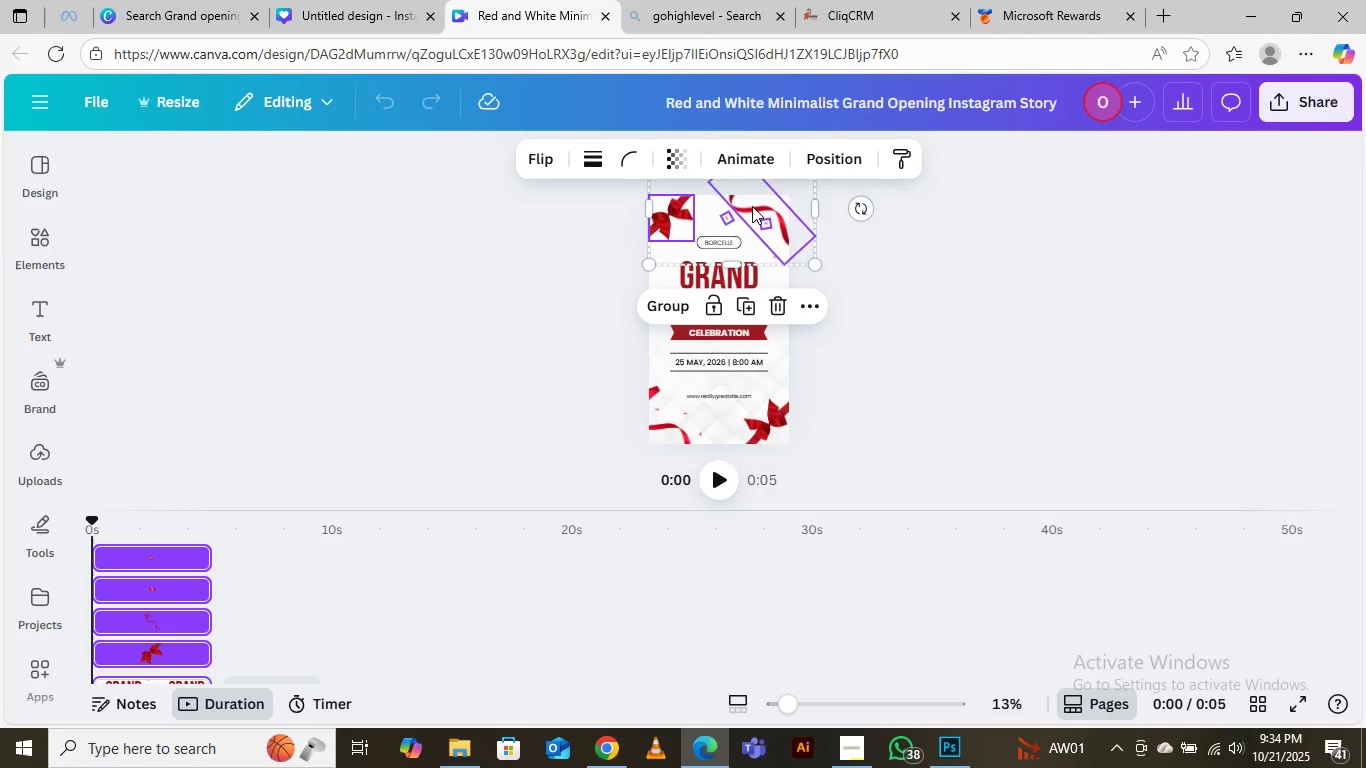 
right_click([752, 206])
 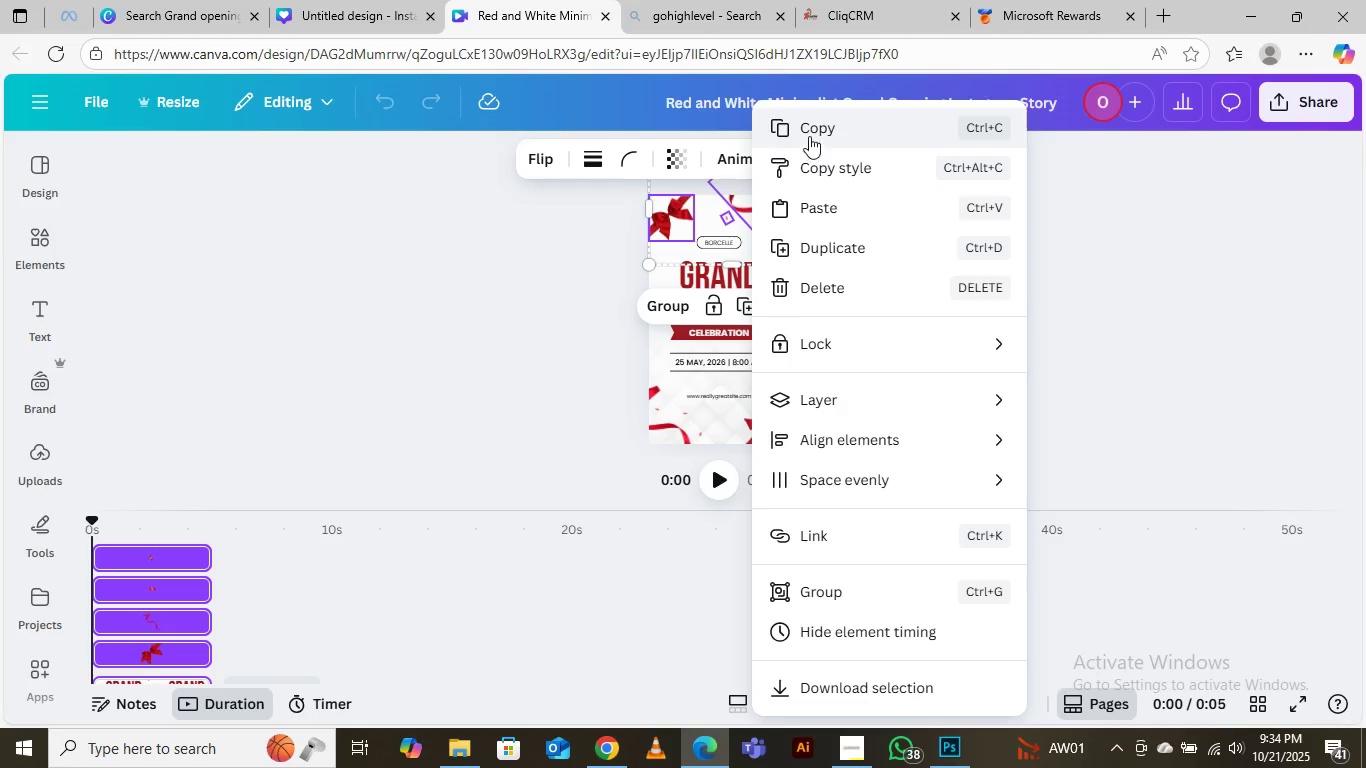 
left_click([809, 128])
 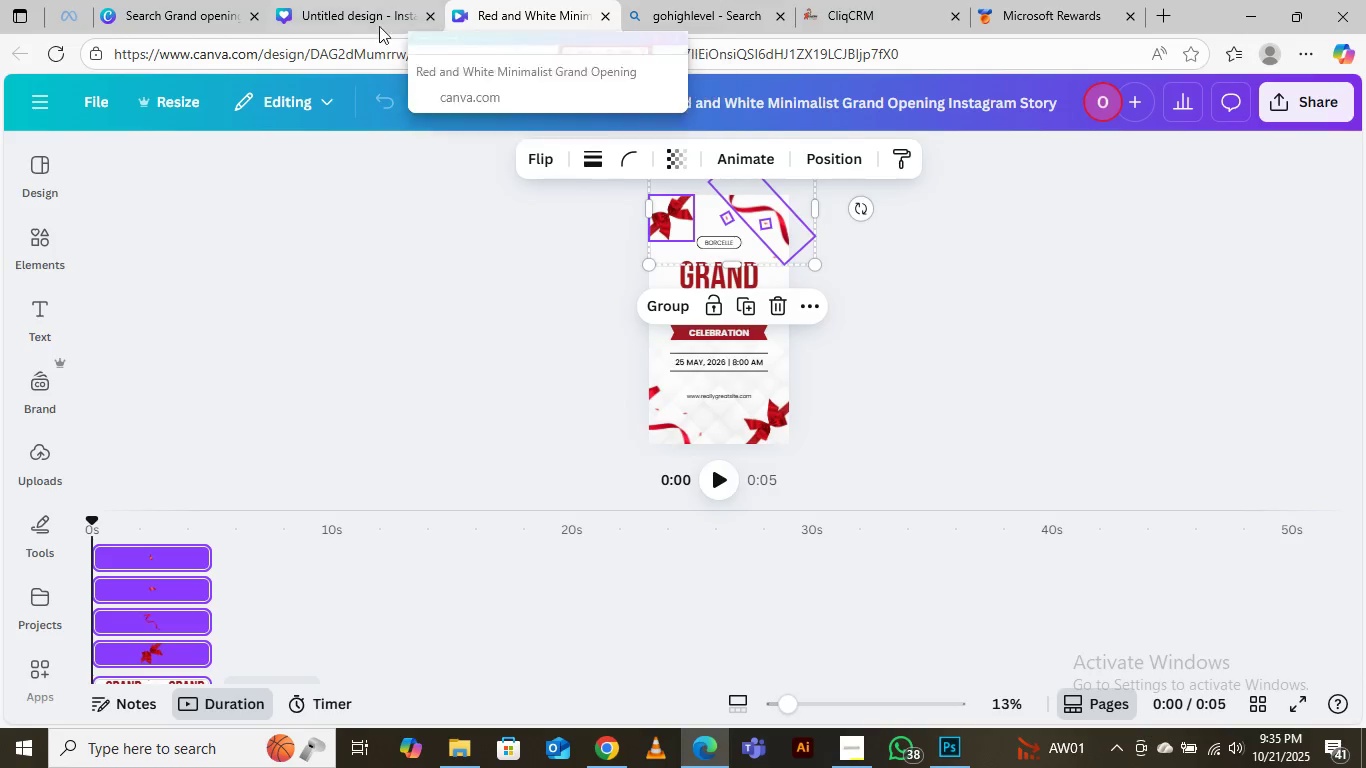 
left_click([352, 10])
 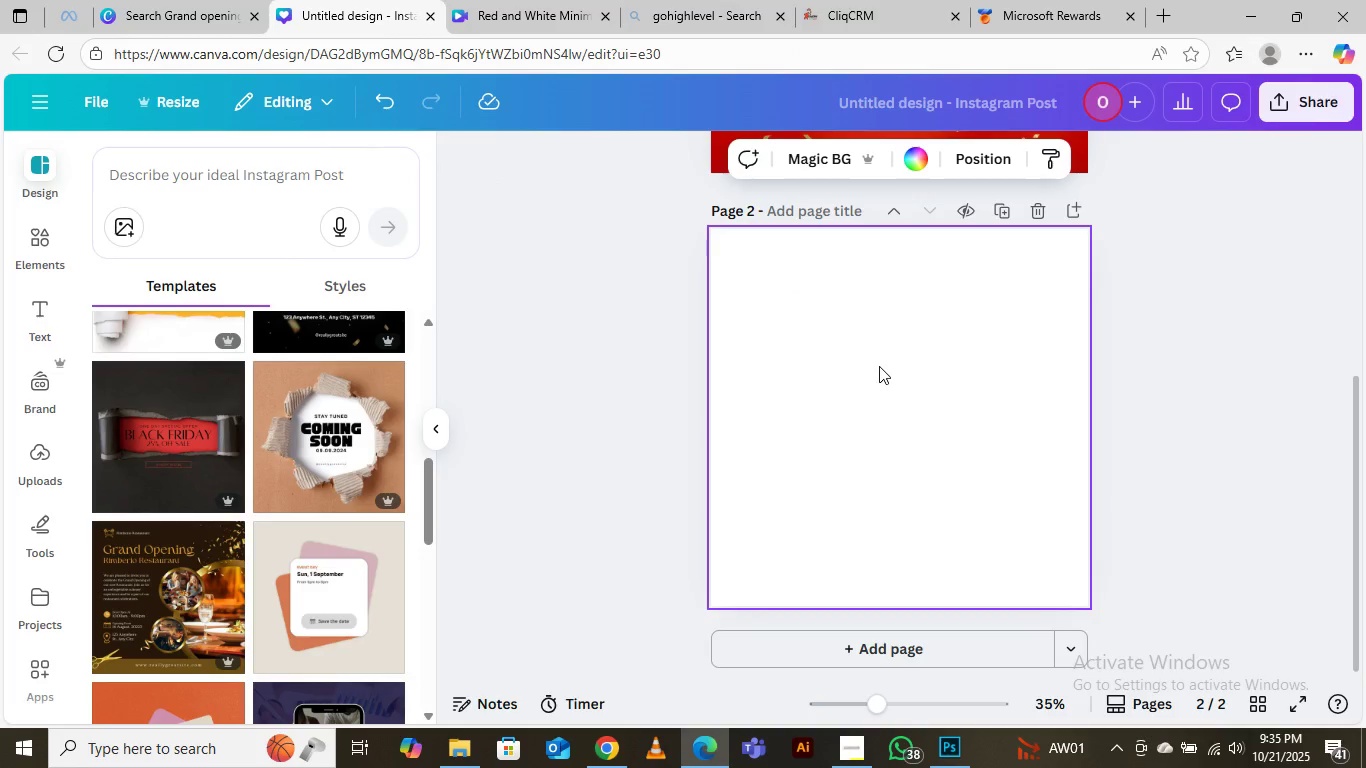 
key(Control+V)
 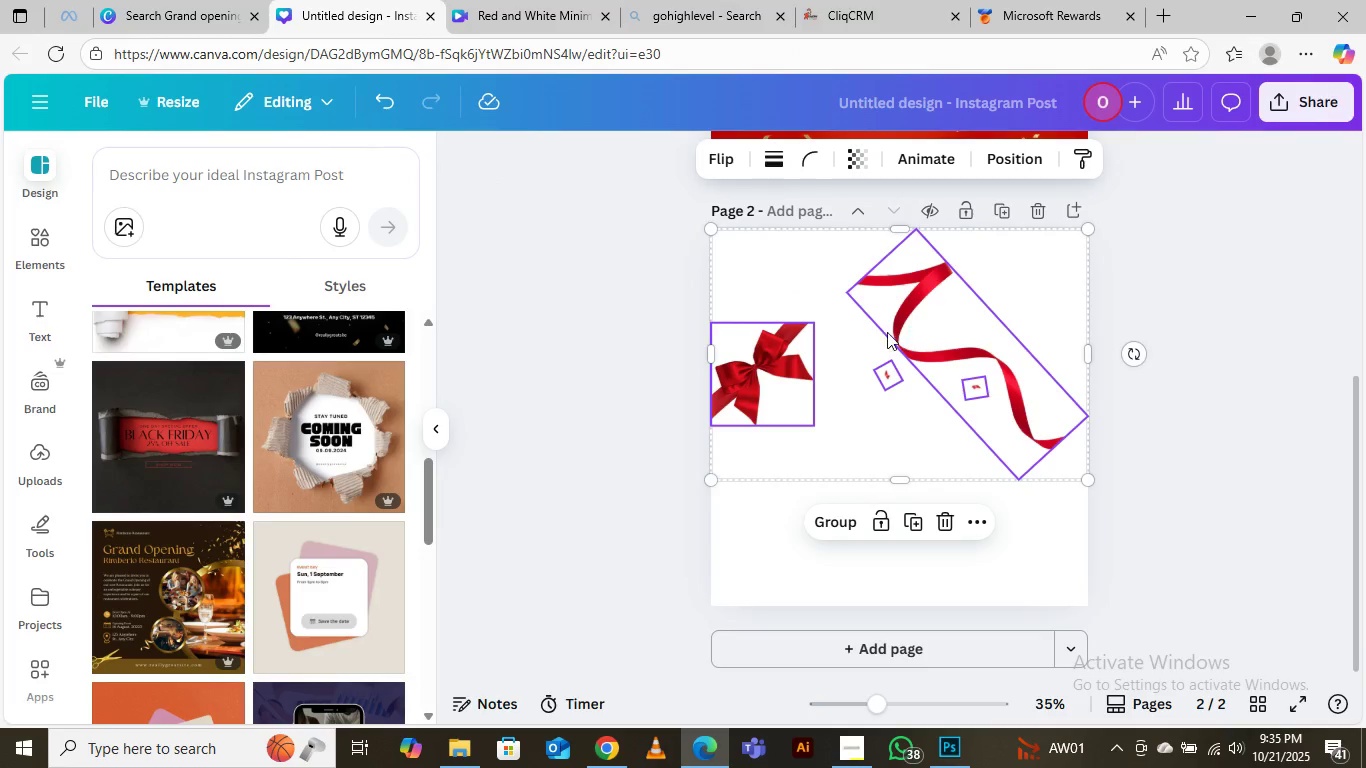 
wait(8.08)
 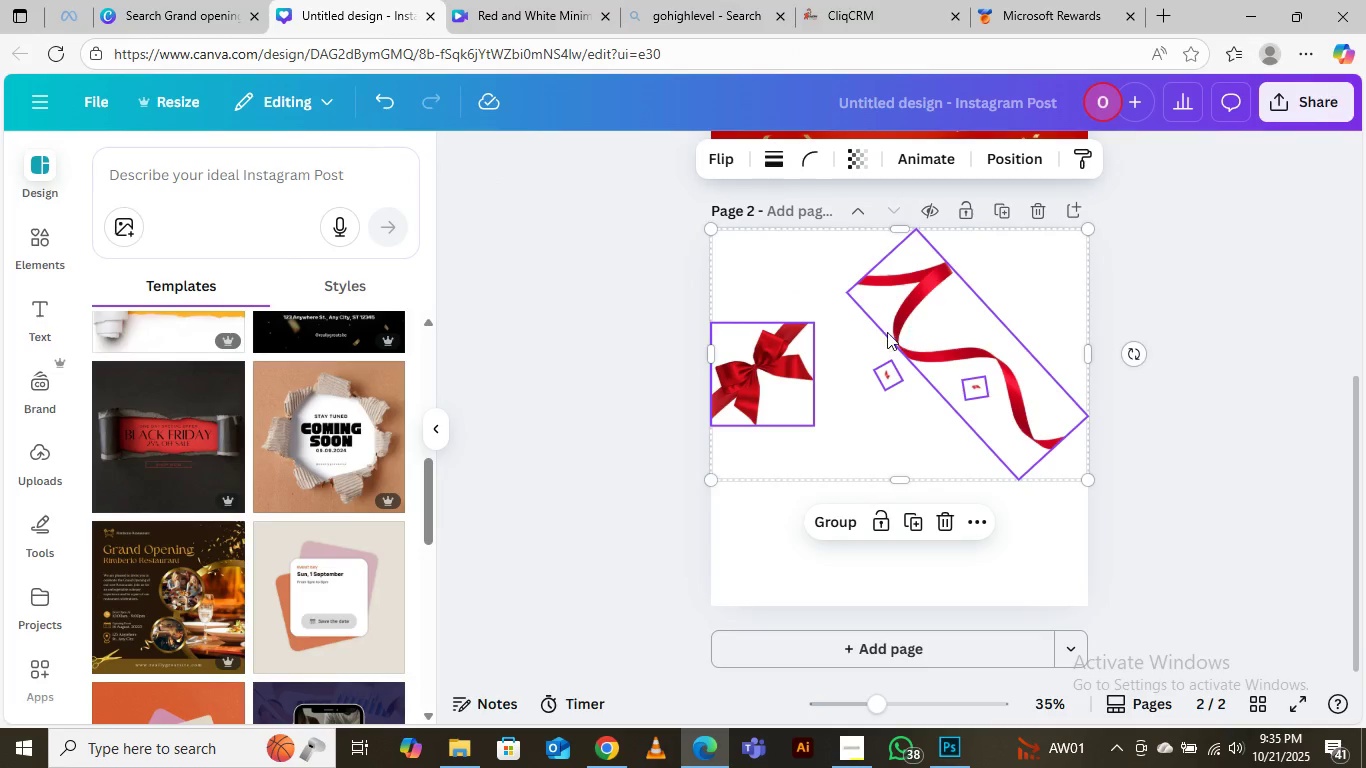 
left_click_drag(start_coordinate=[1083, 482], to_coordinate=[967, 436])
 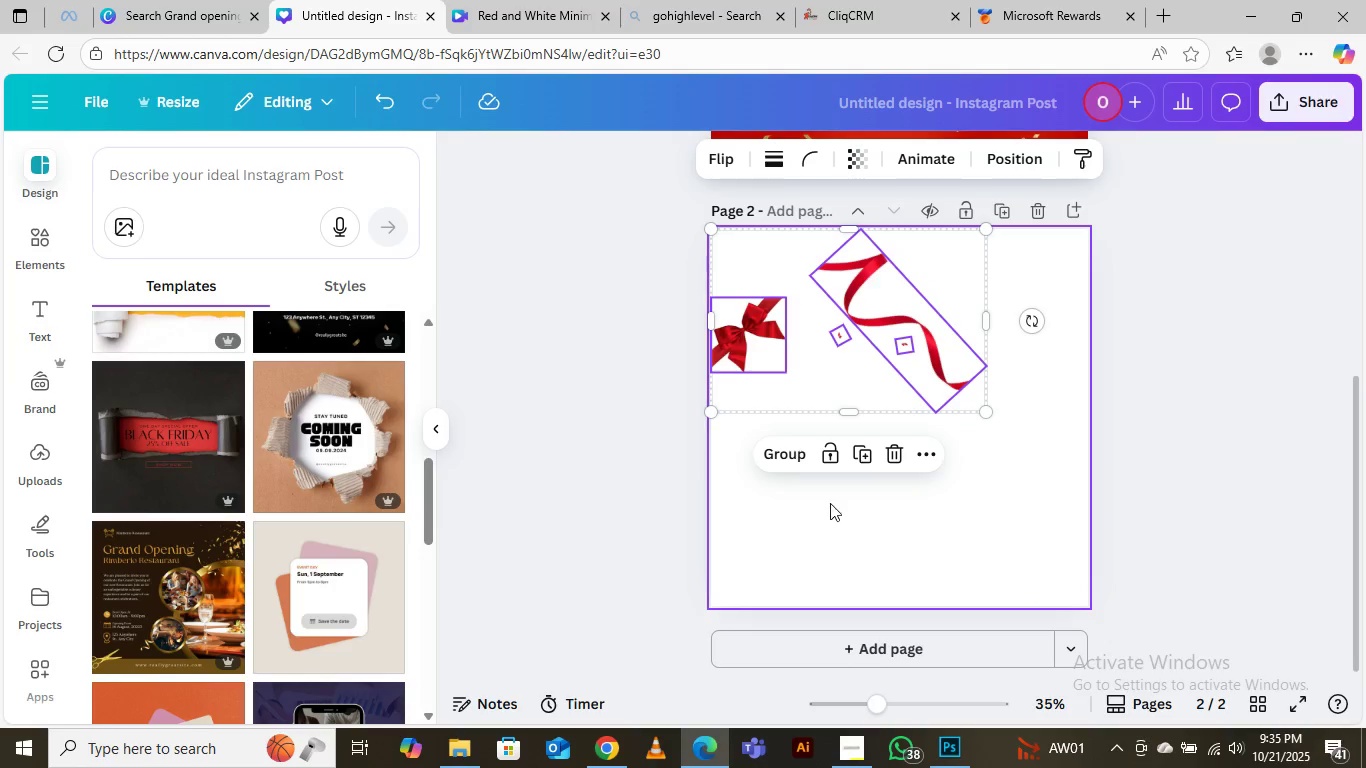 
left_click([872, 510])
 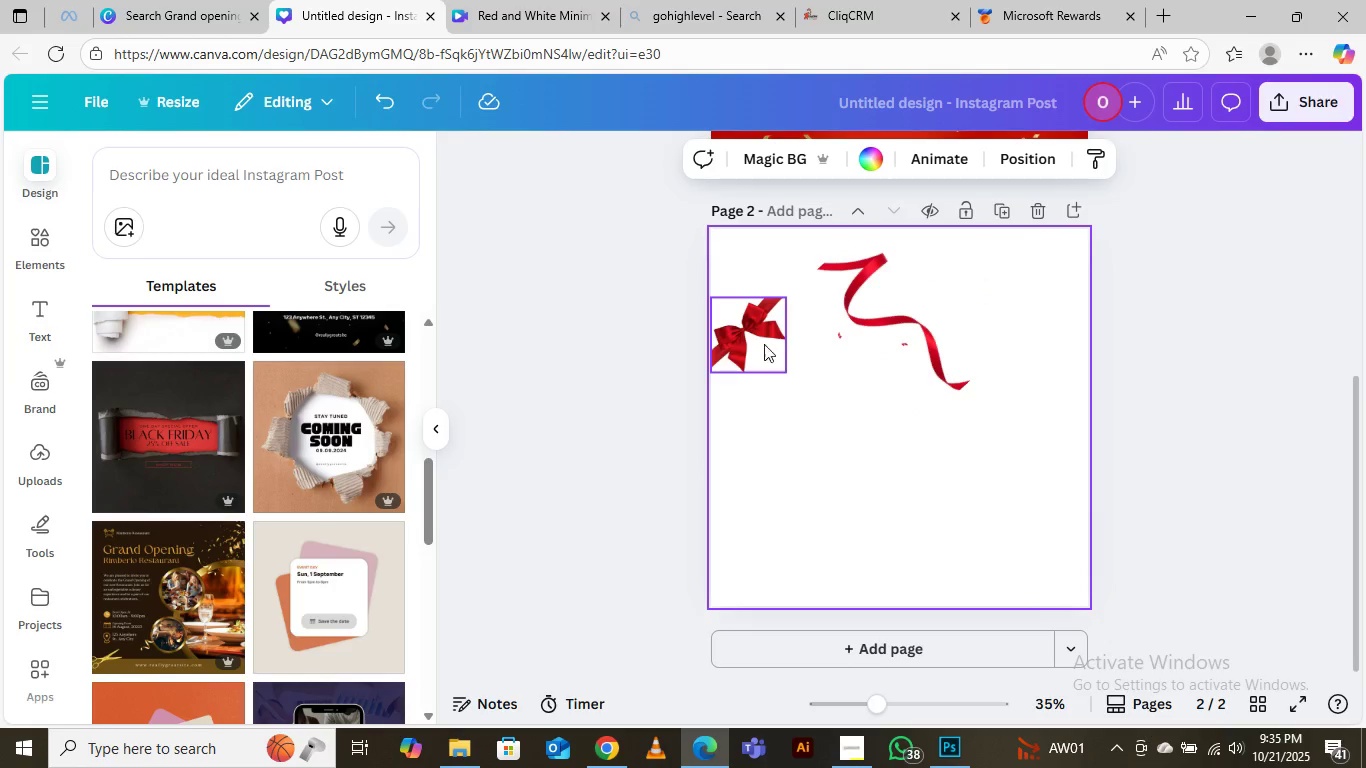 
left_click_drag(start_coordinate=[754, 326], to_coordinate=[748, 258])
 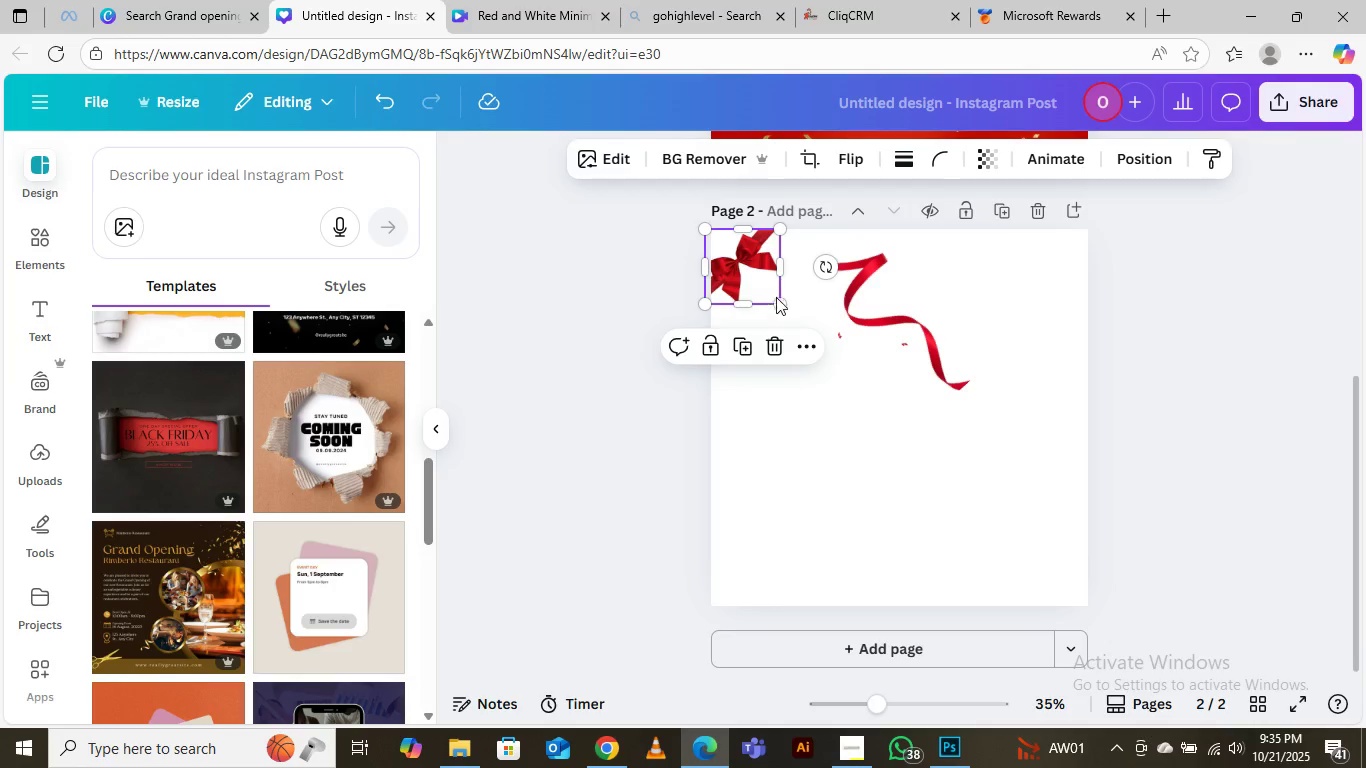 
left_click_drag(start_coordinate=[782, 303], to_coordinate=[817, 329])
 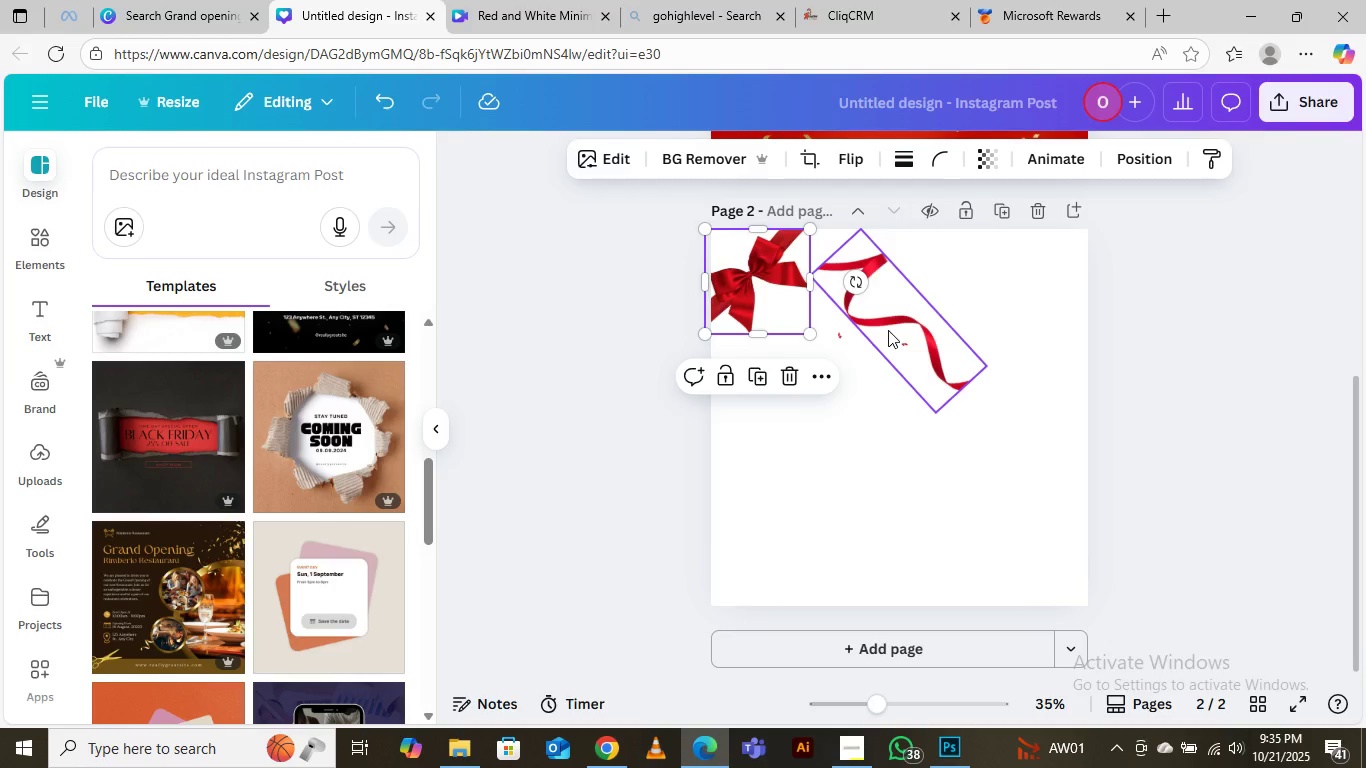 
left_click_drag(start_coordinate=[888, 330], to_coordinate=[1031, 292])
 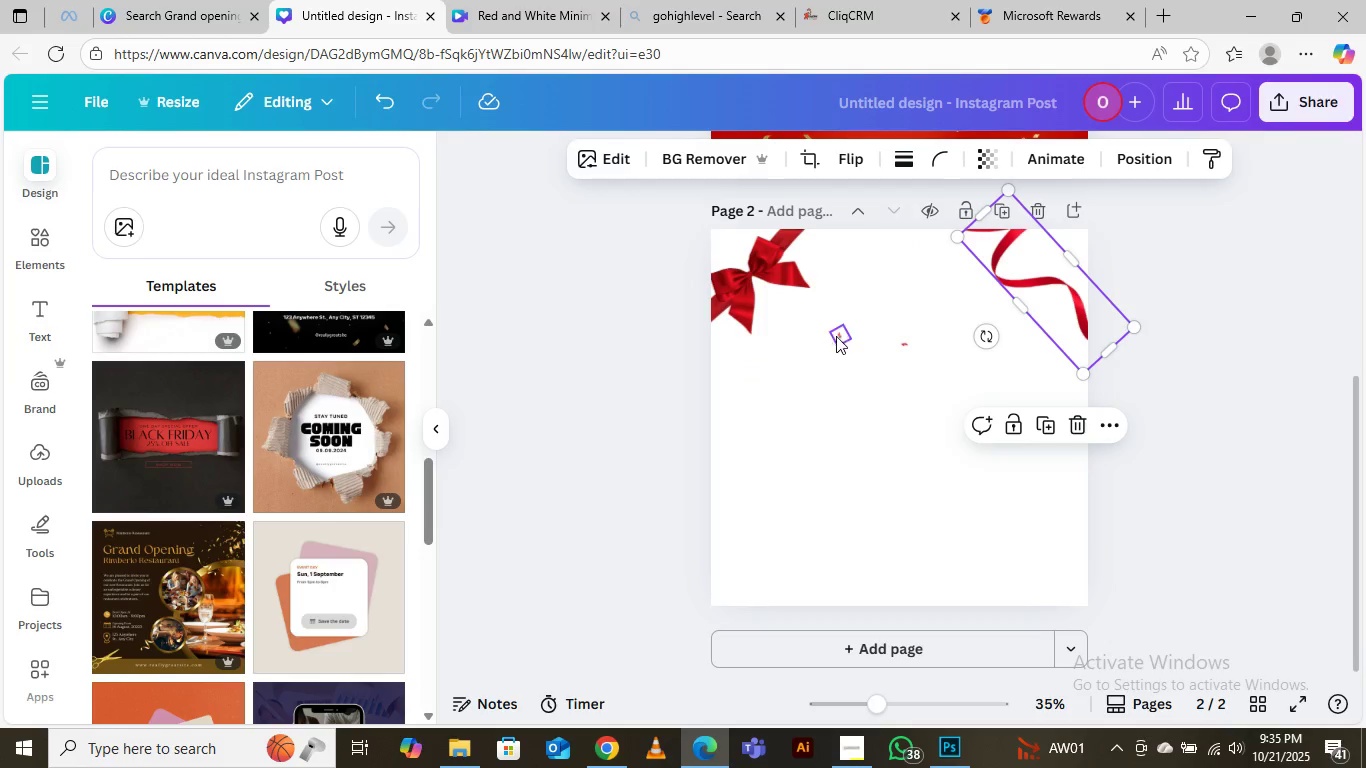 
left_click_drag(start_coordinate=[822, 326], to_coordinate=[1029, 387])
 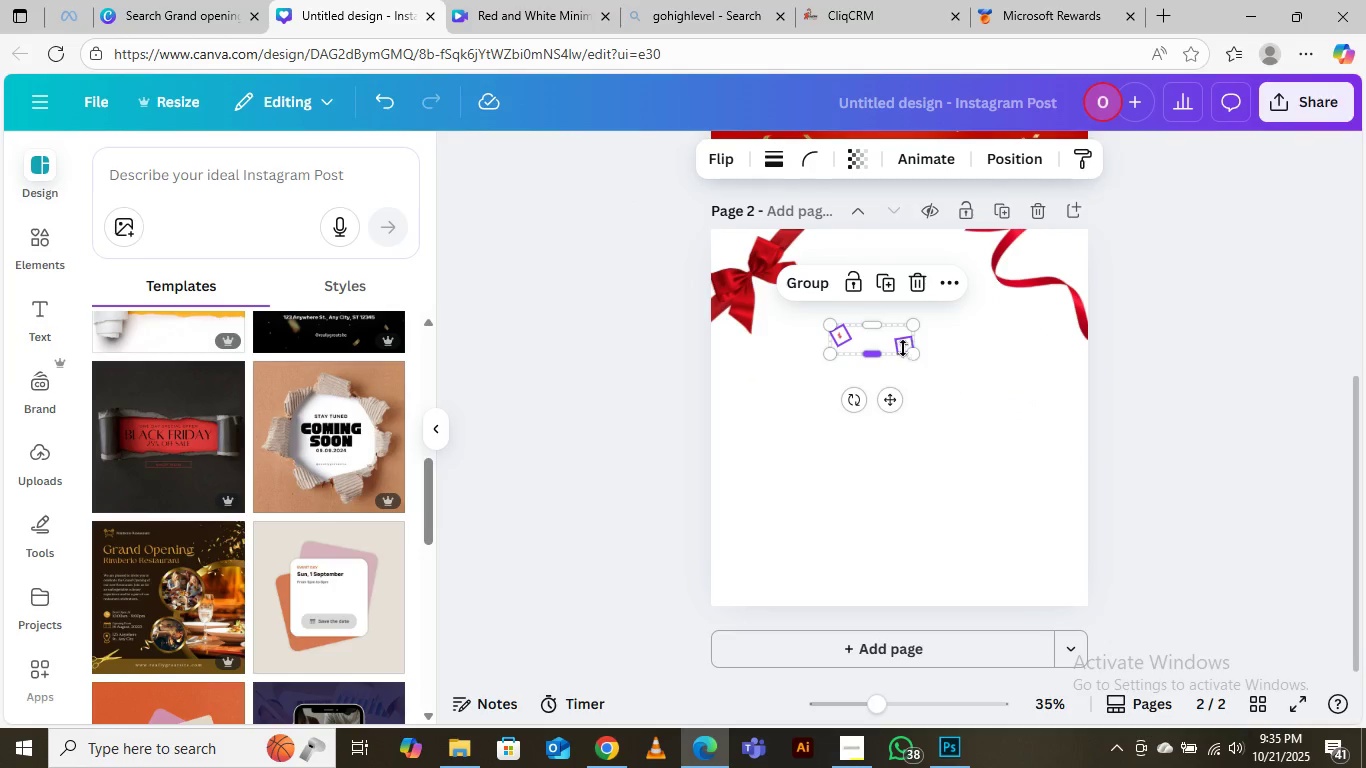 
left_click_drag(start_coordinate=[902, 344], to_coordinate=[1027, 295])
 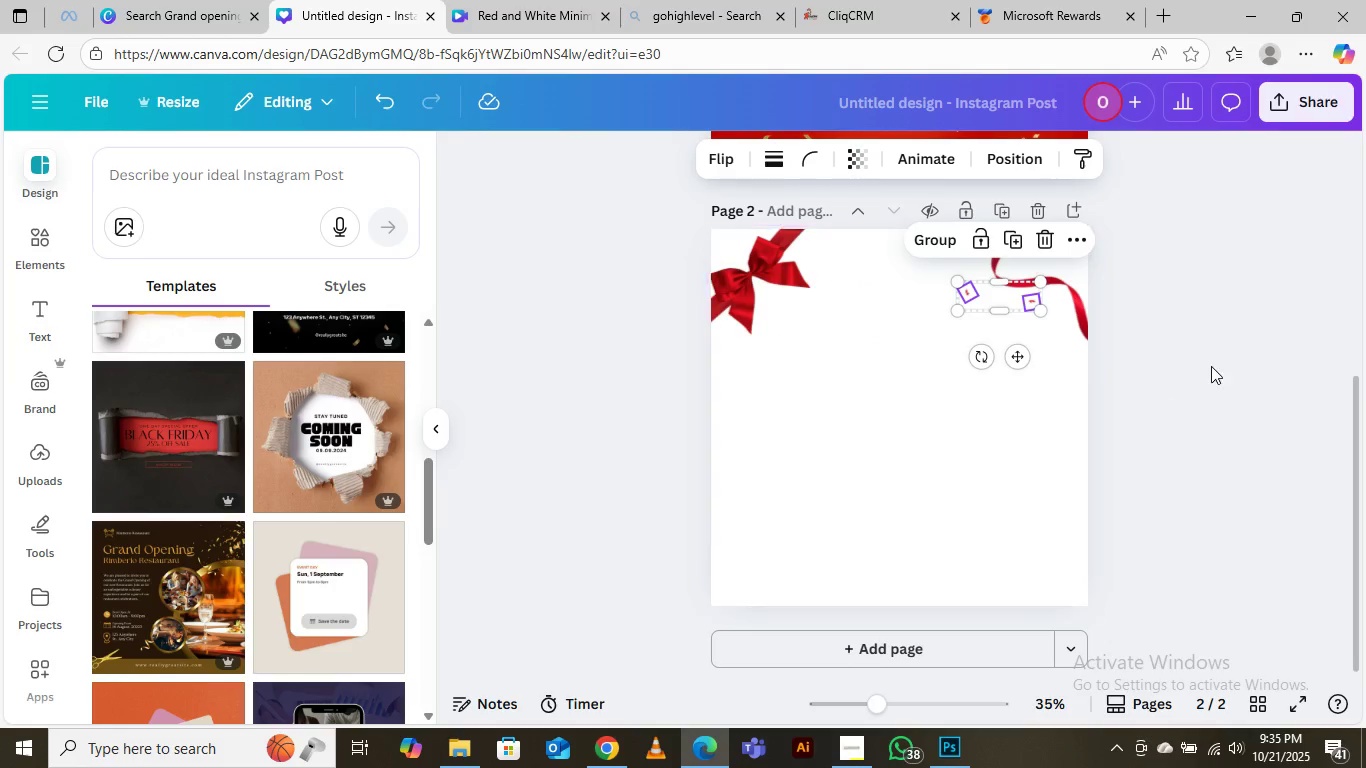 
left_click([1214, 365])
 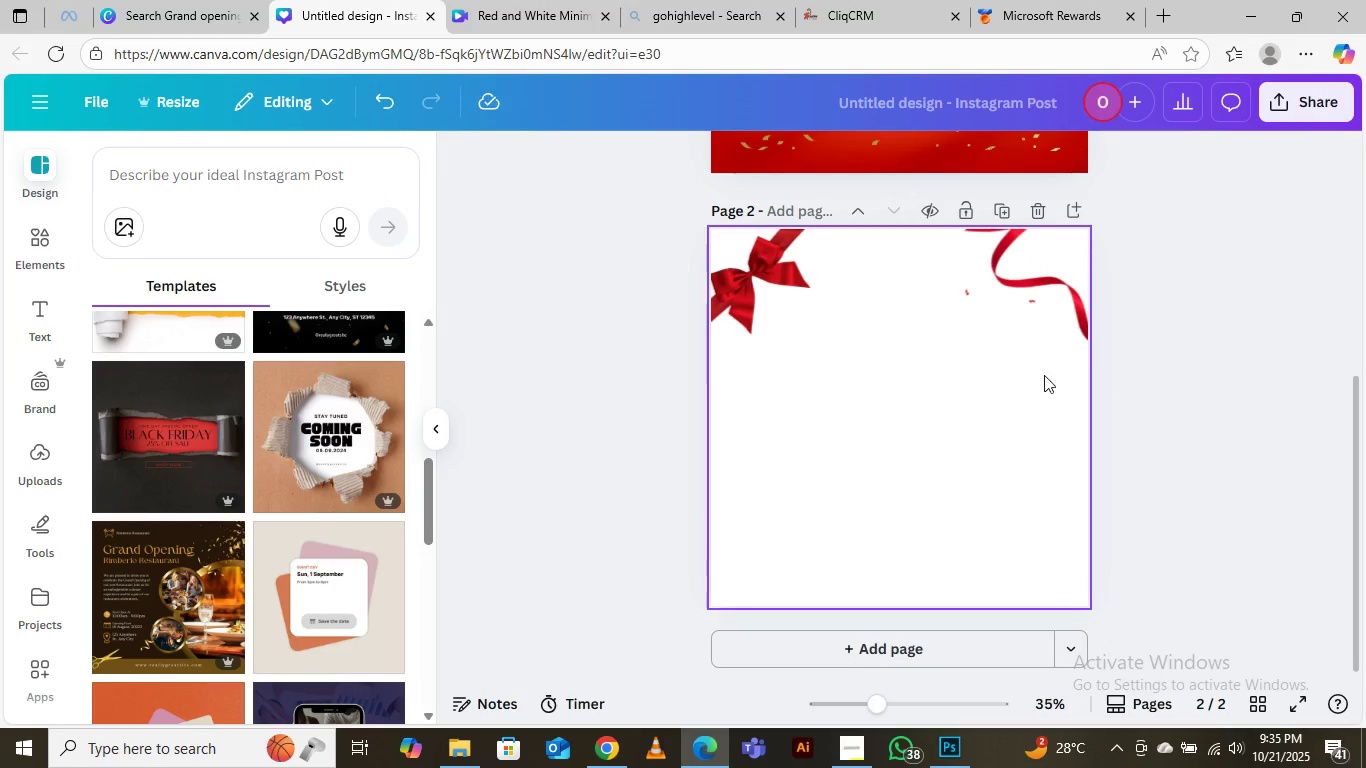 
scroll: coordinate [882, 420], scroll_direction: up, amount: 5.0
 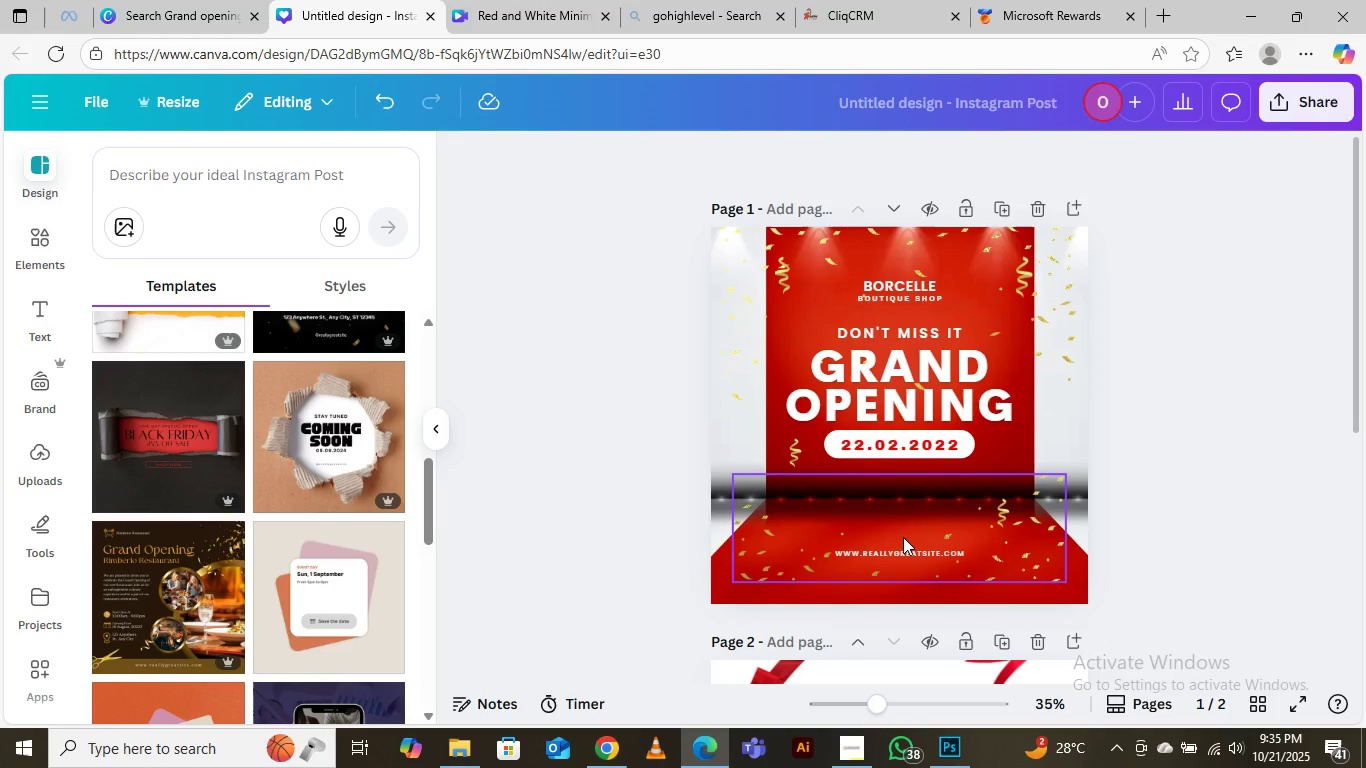 
wait(9.48)
 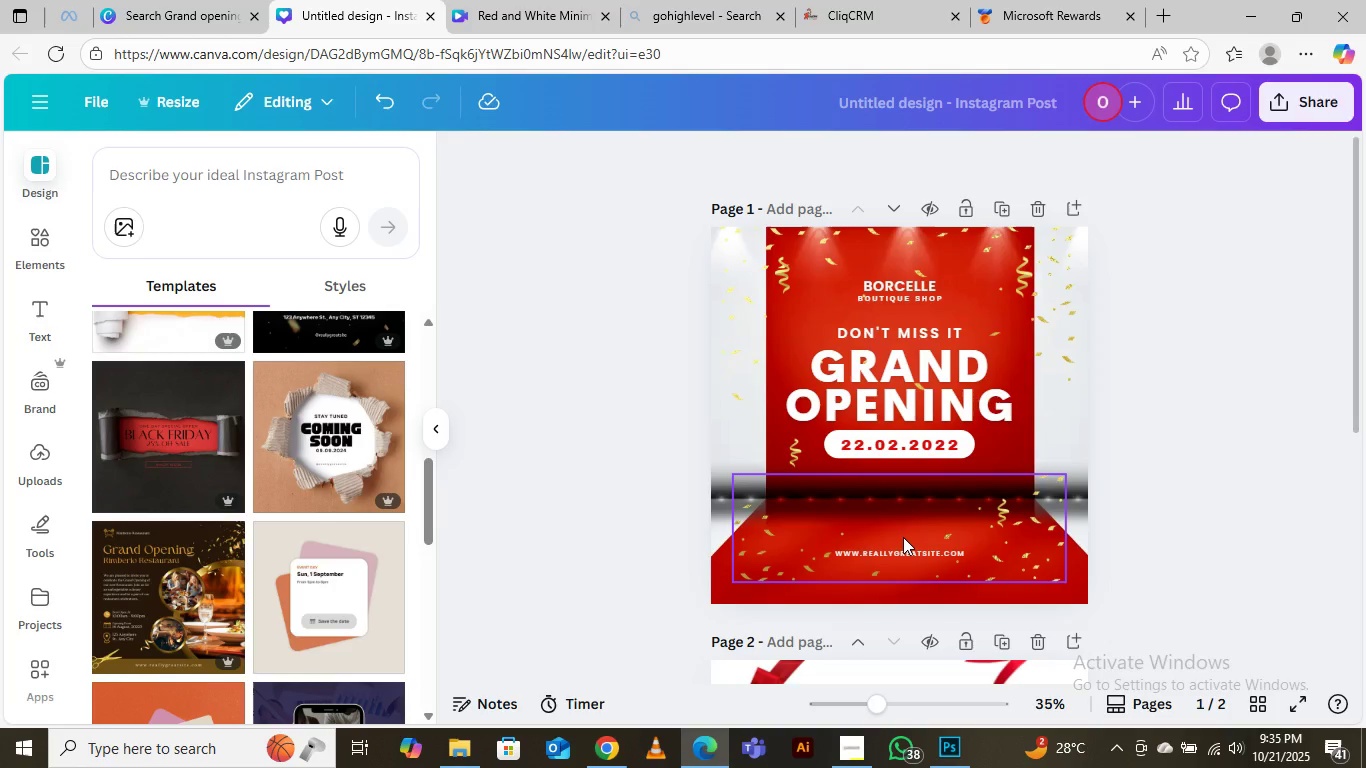 
left_click([858, 699])